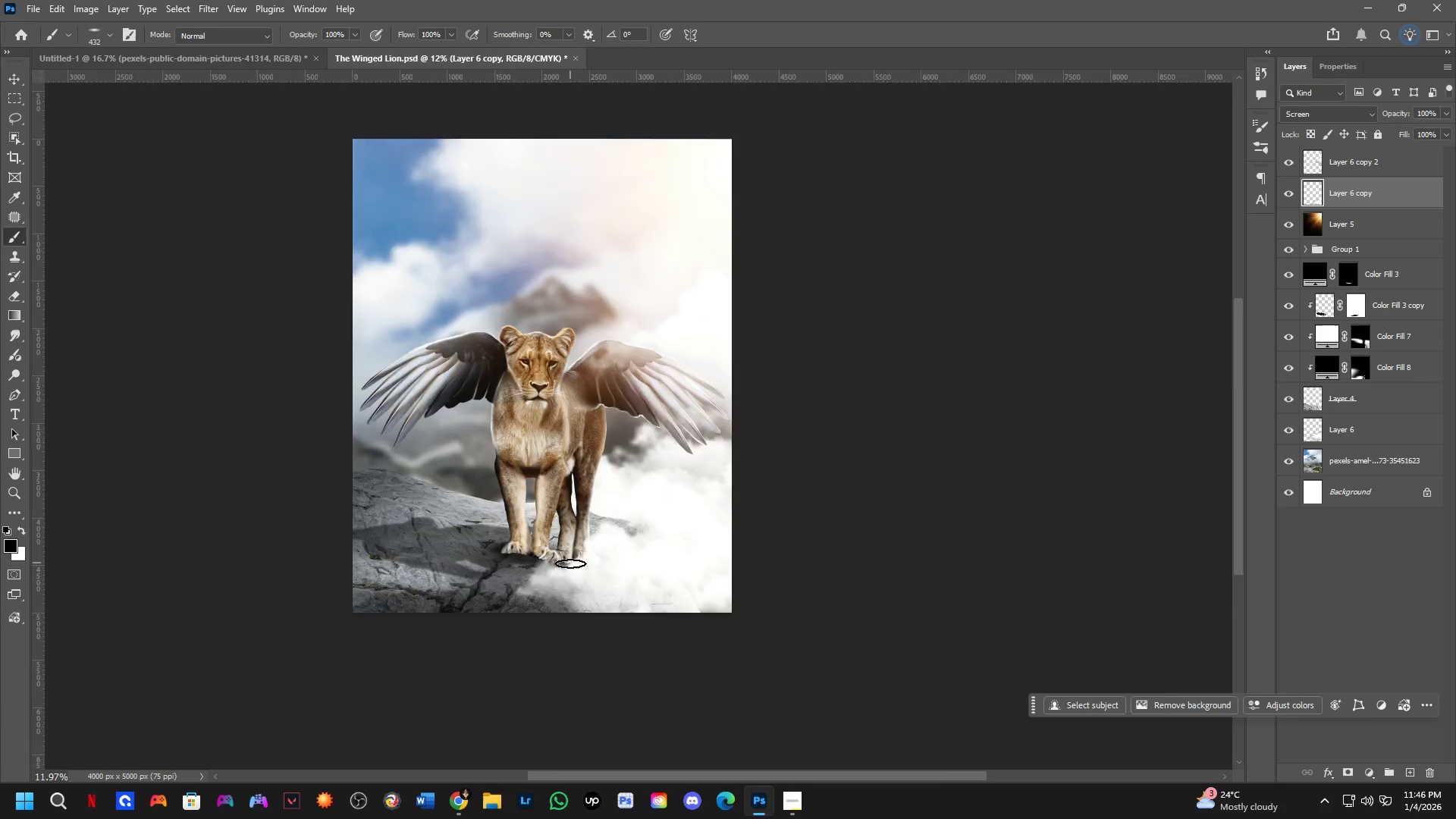 
key(Shift+ShiftLeft)
 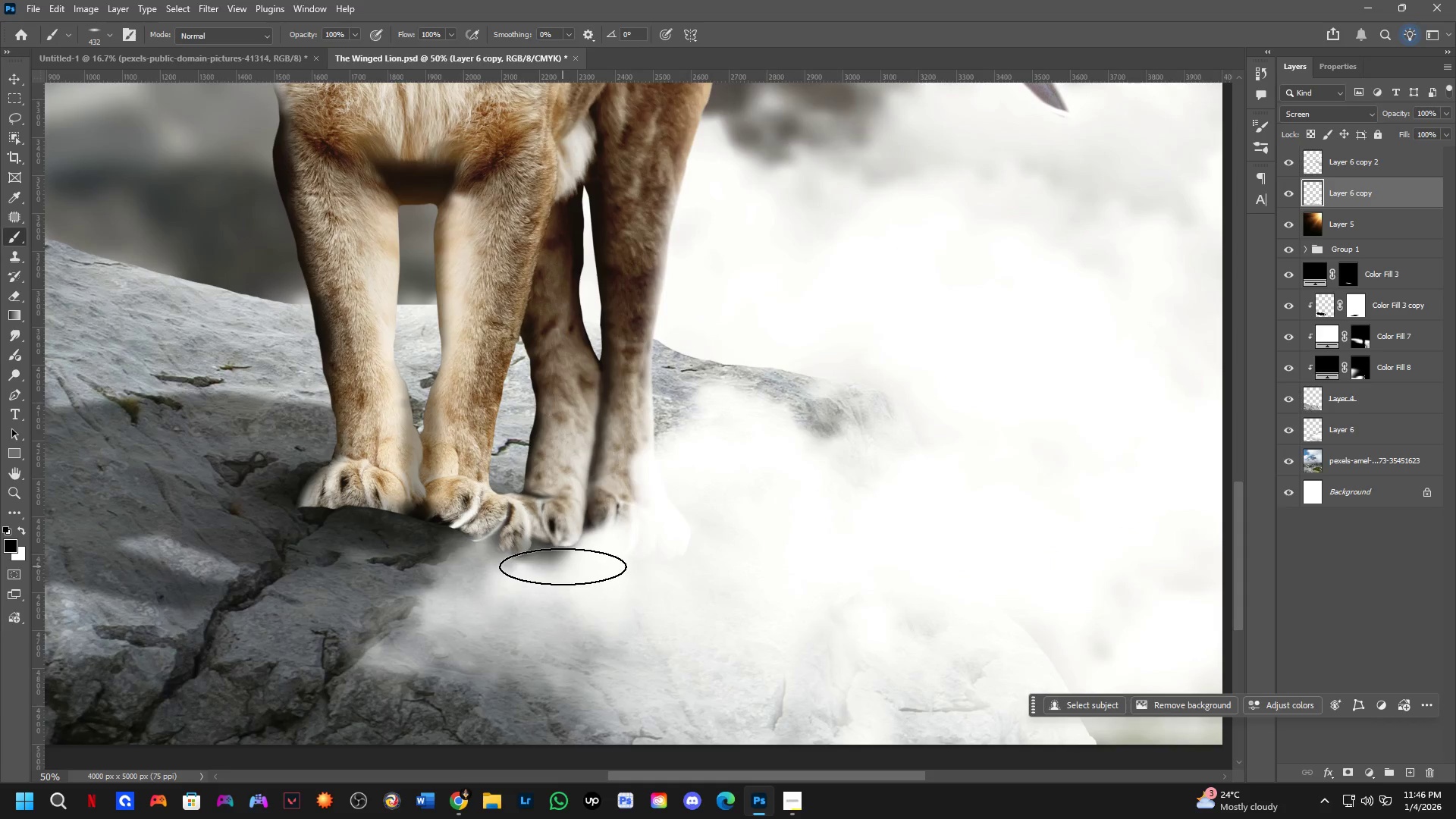 
scroll: coordinate [562, 580], scroll_direction: up, amount: 8.0
 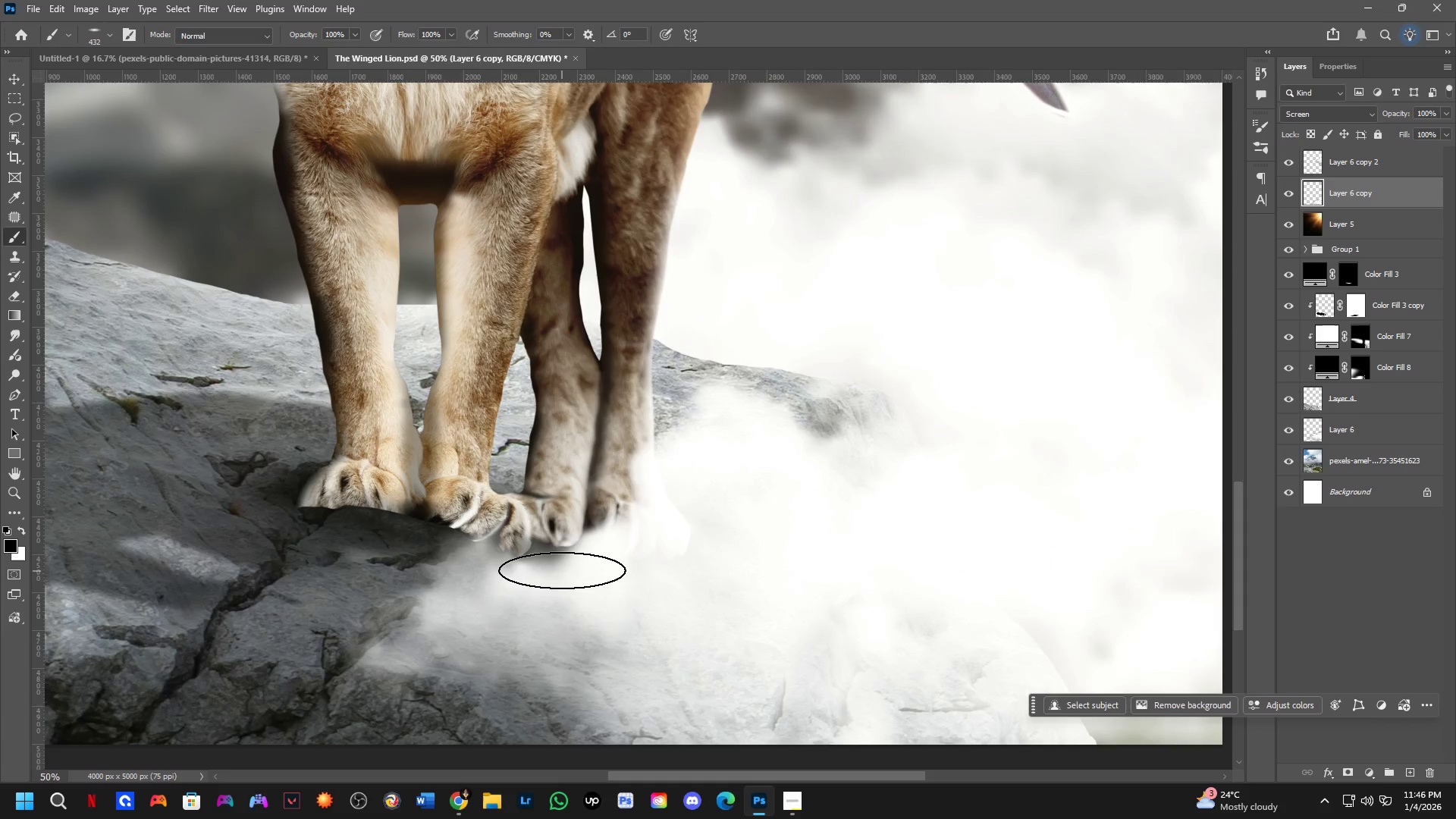 
key(Shift+ShiftLeft)
 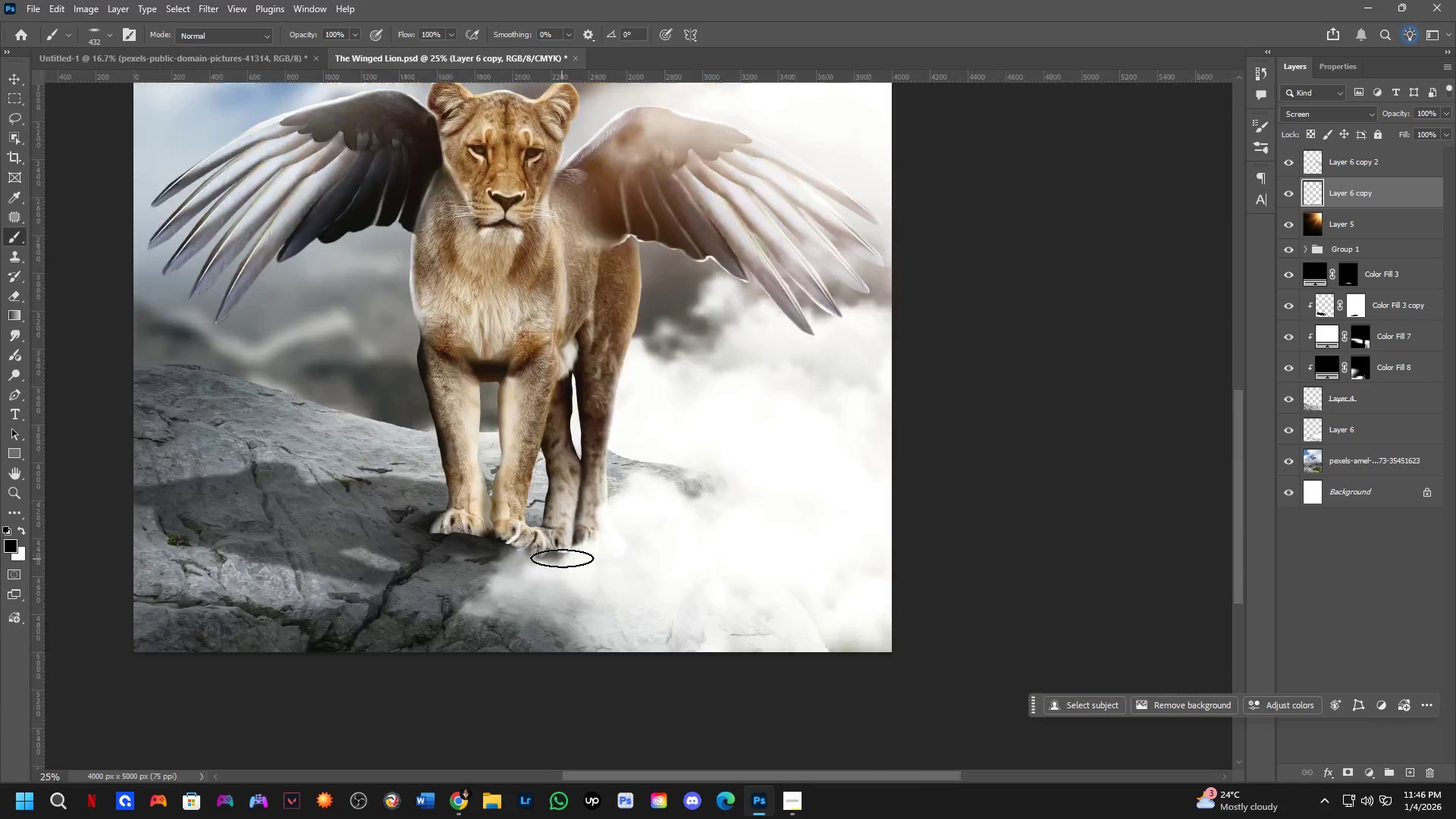 
key(Shift+ShiftLeft)
 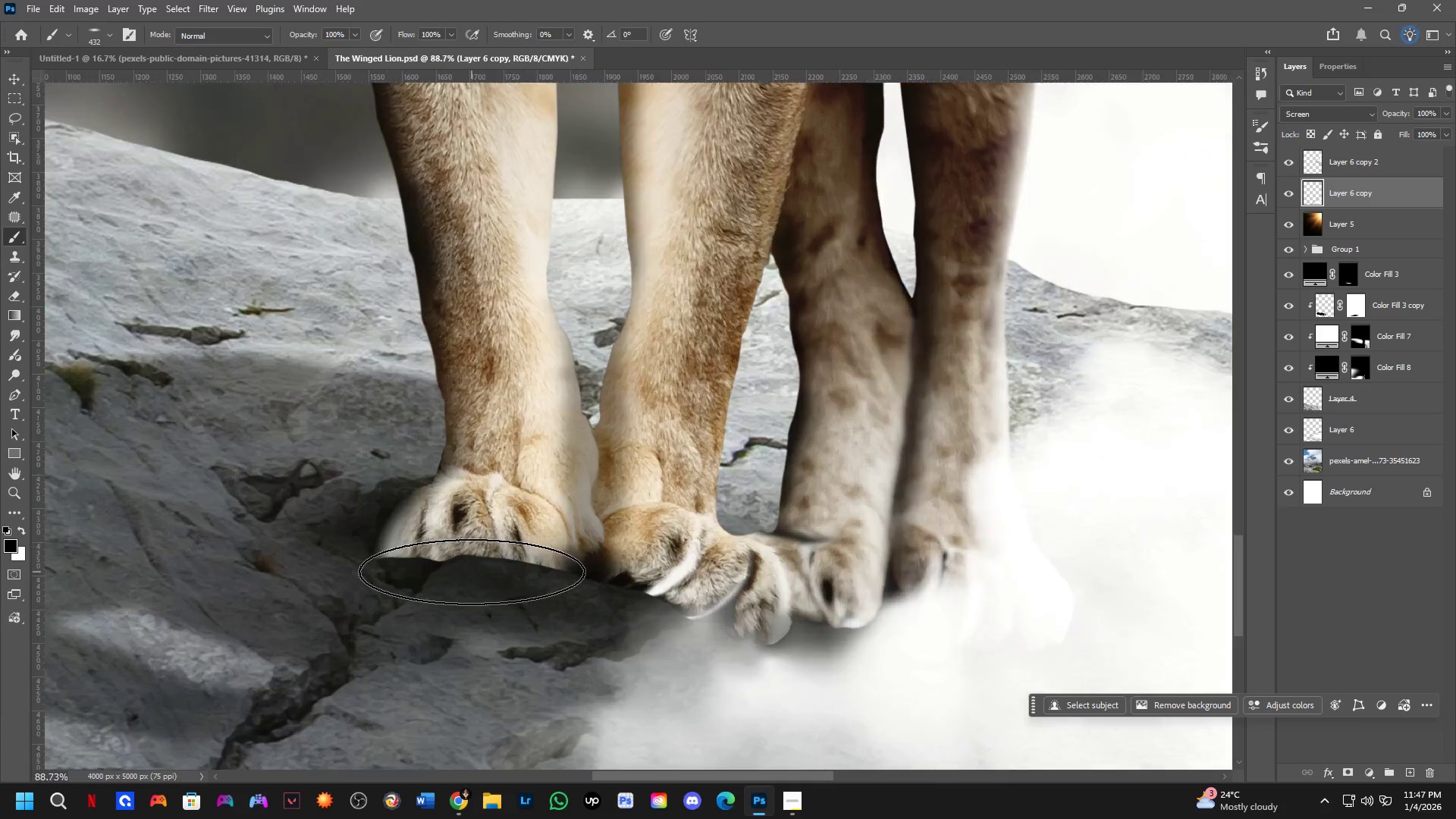 
key(Shift+ShiftLeft)
 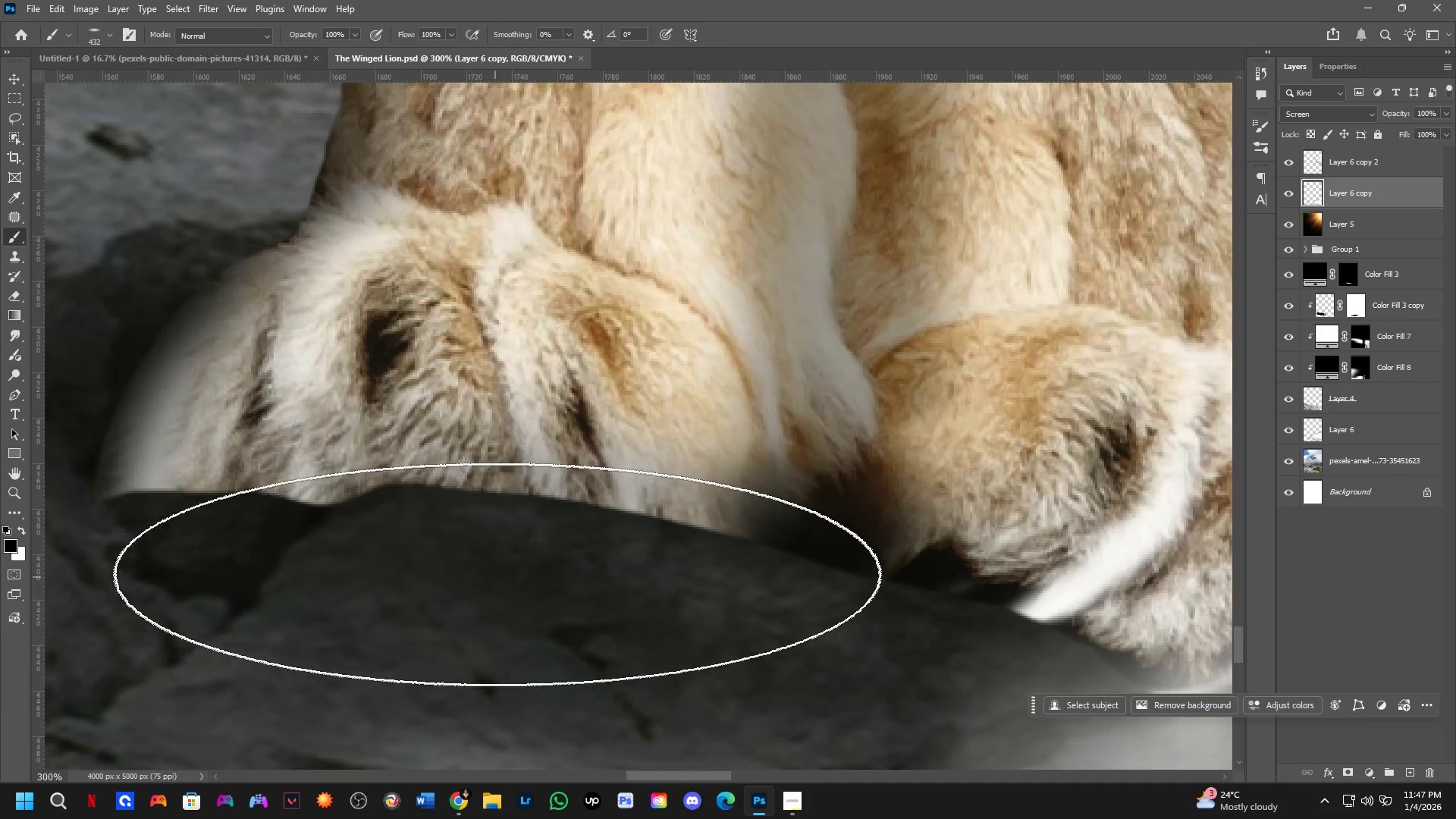 
hold_key(key=ShiftLeft, duration=0.38)
 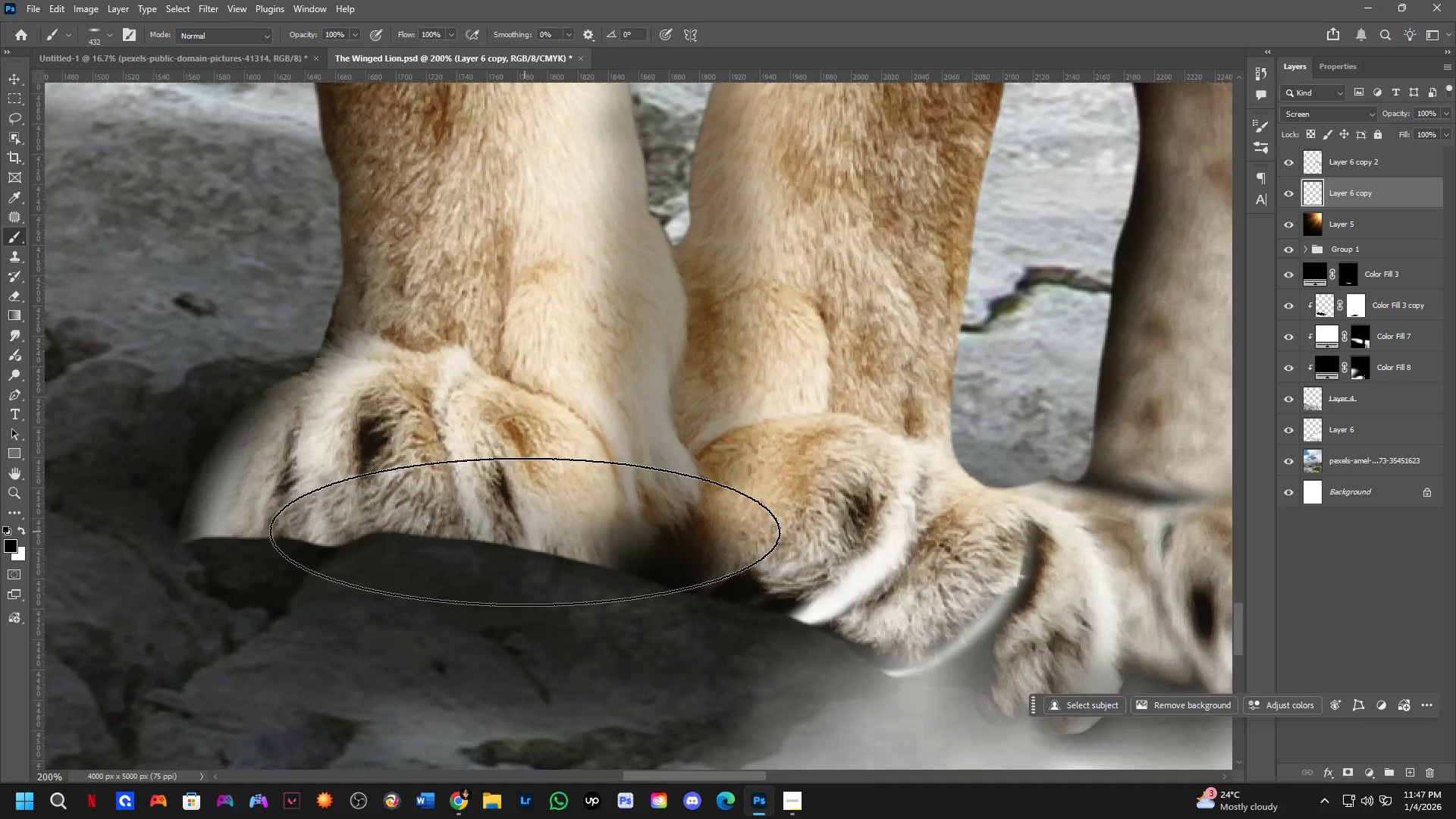 
scroll: coordinate [491, 585], scroll_direction: up, amount: 8.0
 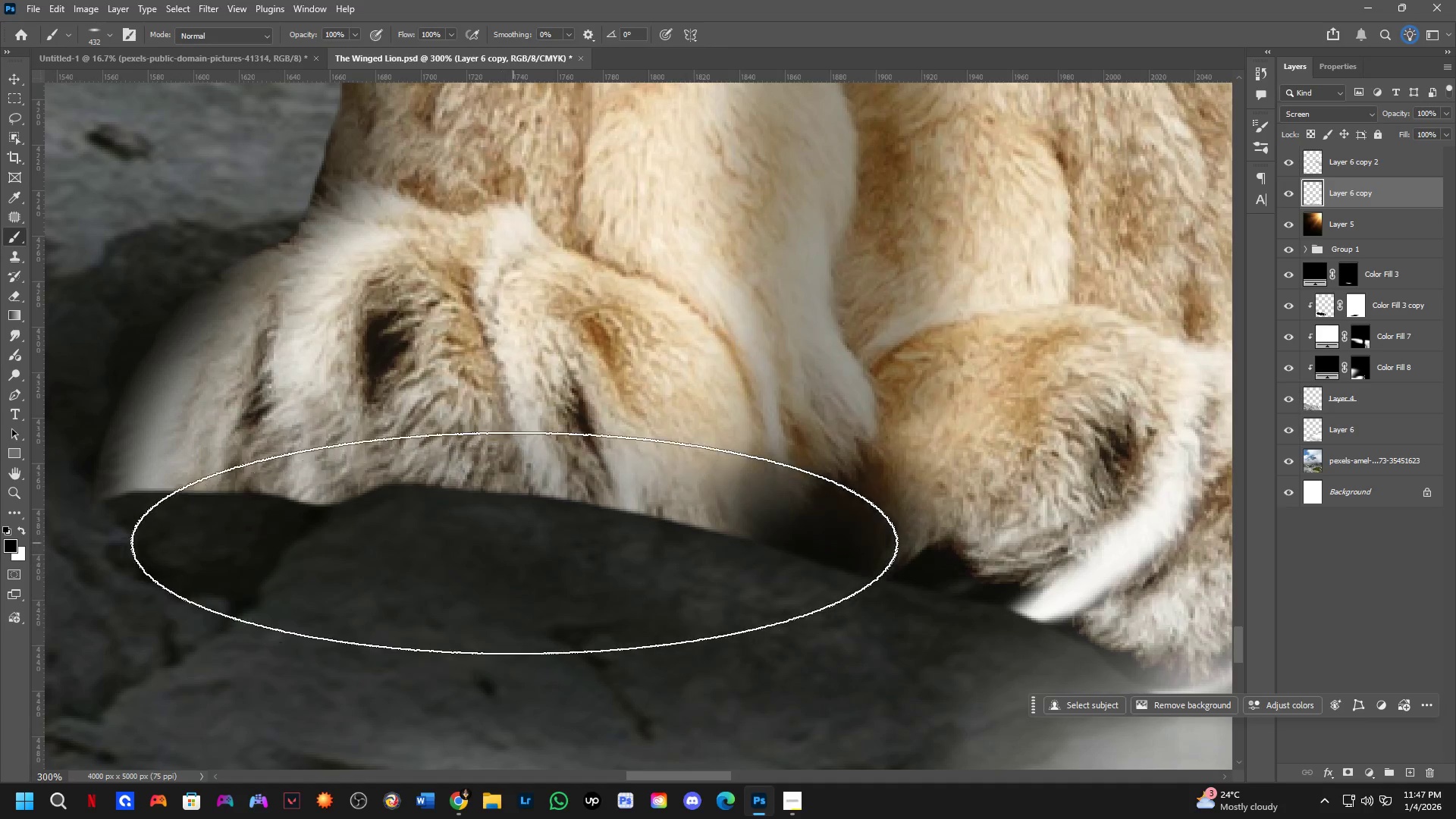 
key(Shift+ShiftLeft)
 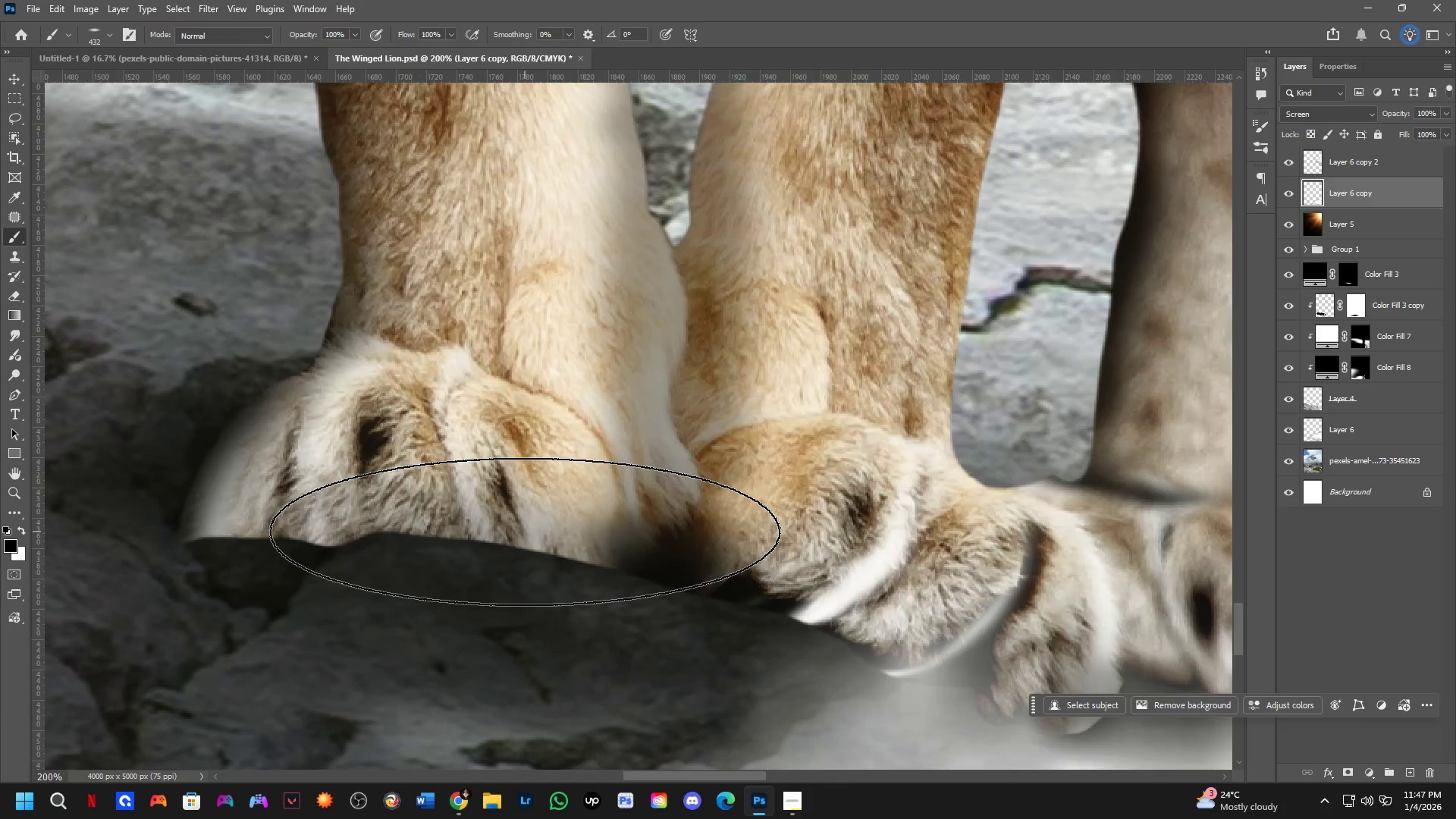 
scroll: coordinate [526, 531], scroll_direction: none, amount: 0.0
 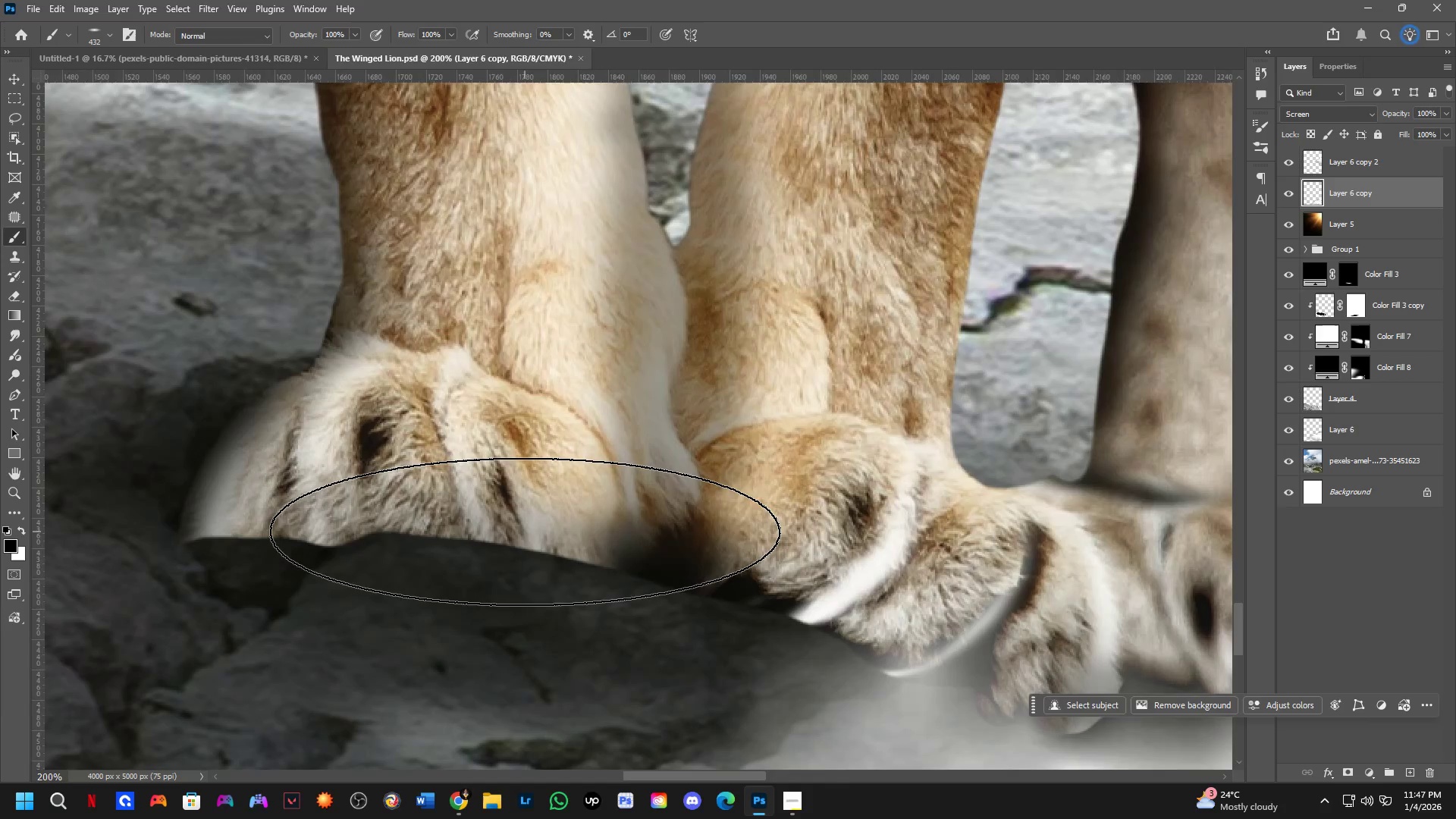 
hold_key(key=ShiftLeft, duration=0.5)
 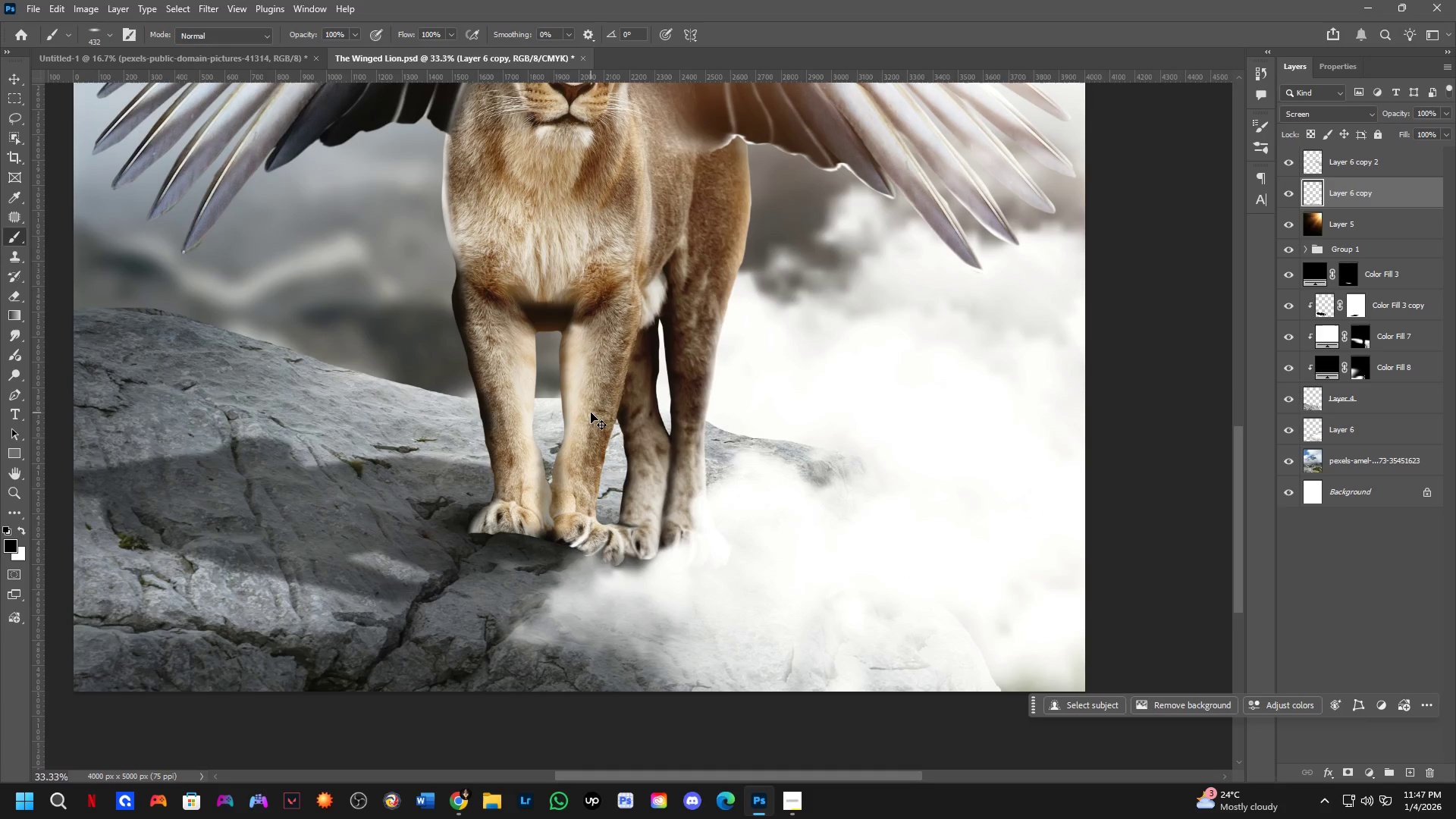 
hold_key(key=ControlLeft, duration=0.38)
 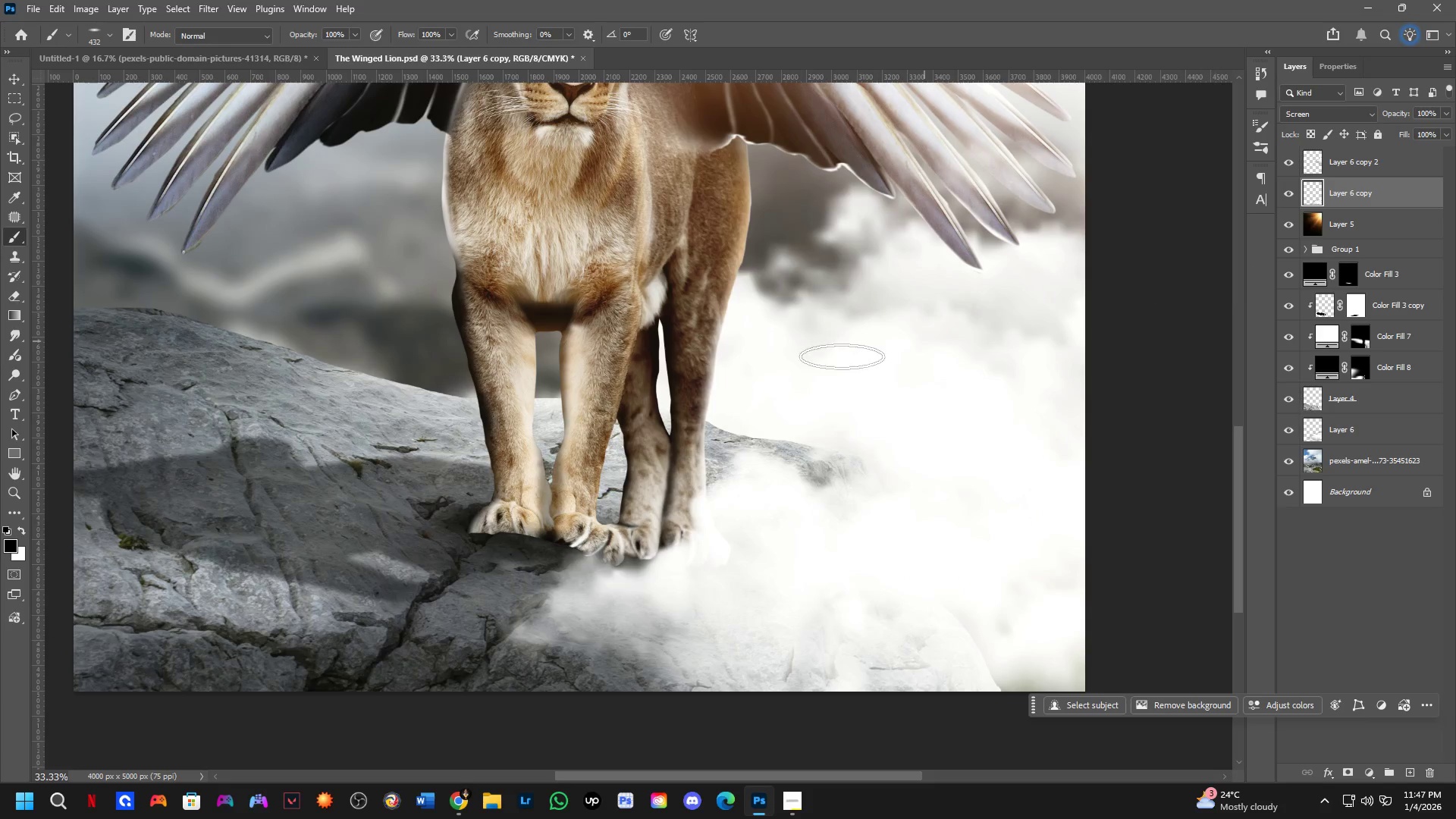 
scroll: coordinate [525, 532], scroll_direction: down, amount: 4.0
 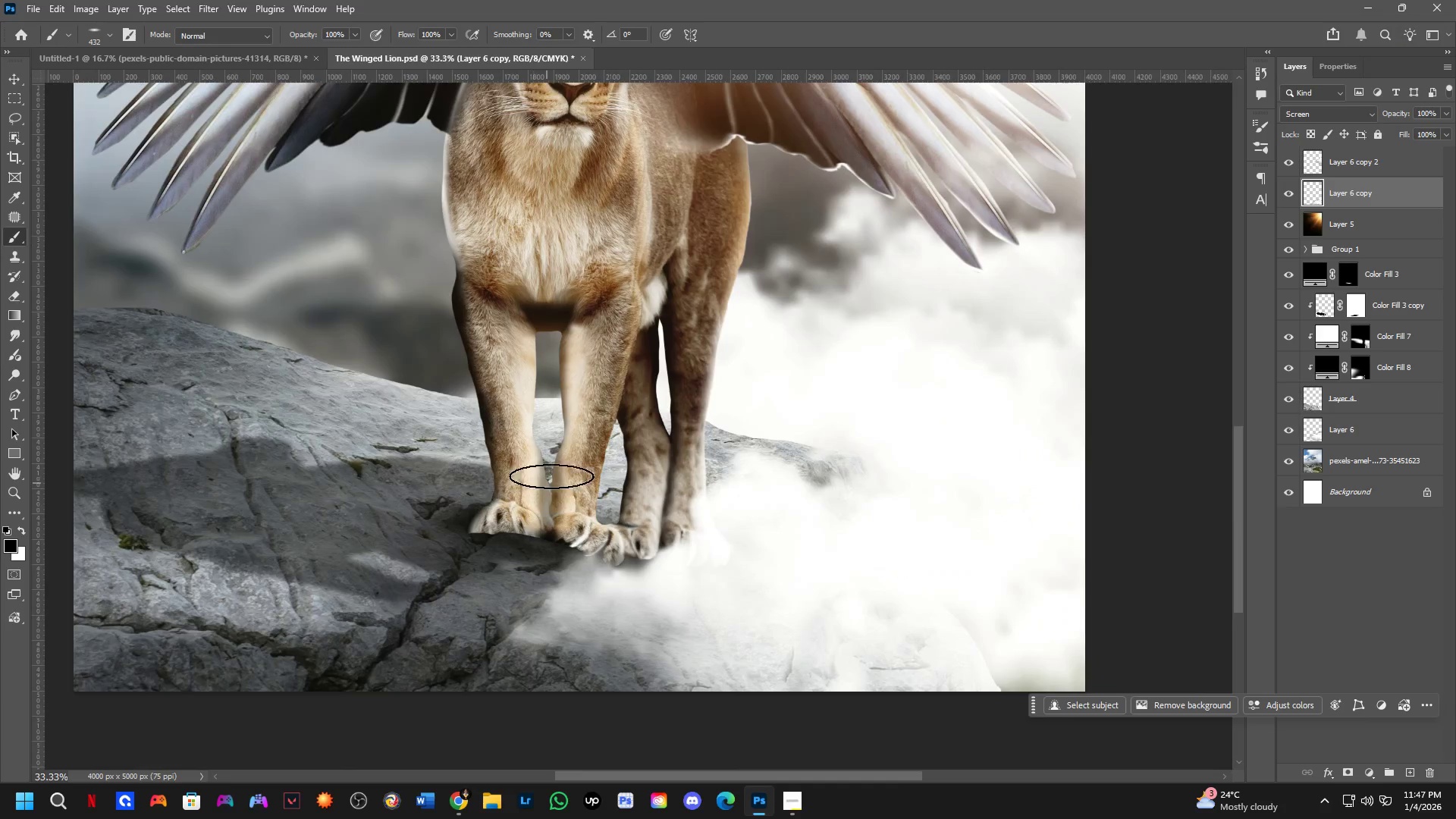 
hold_key(key=Space, duration=0.52)
 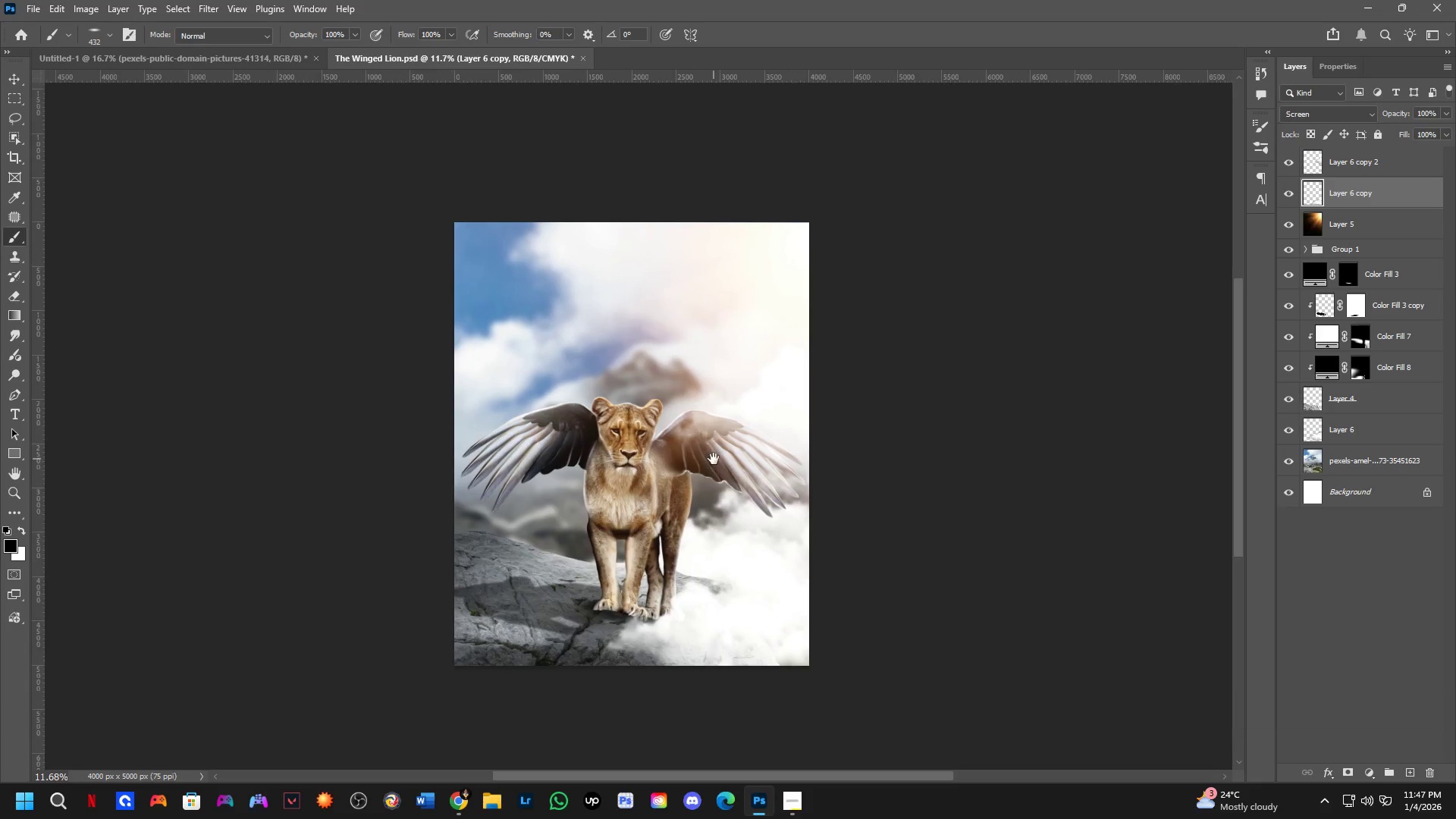 
left_click_drag(start_coordinate=[691, 416], to_coordinate=[722, 538])
 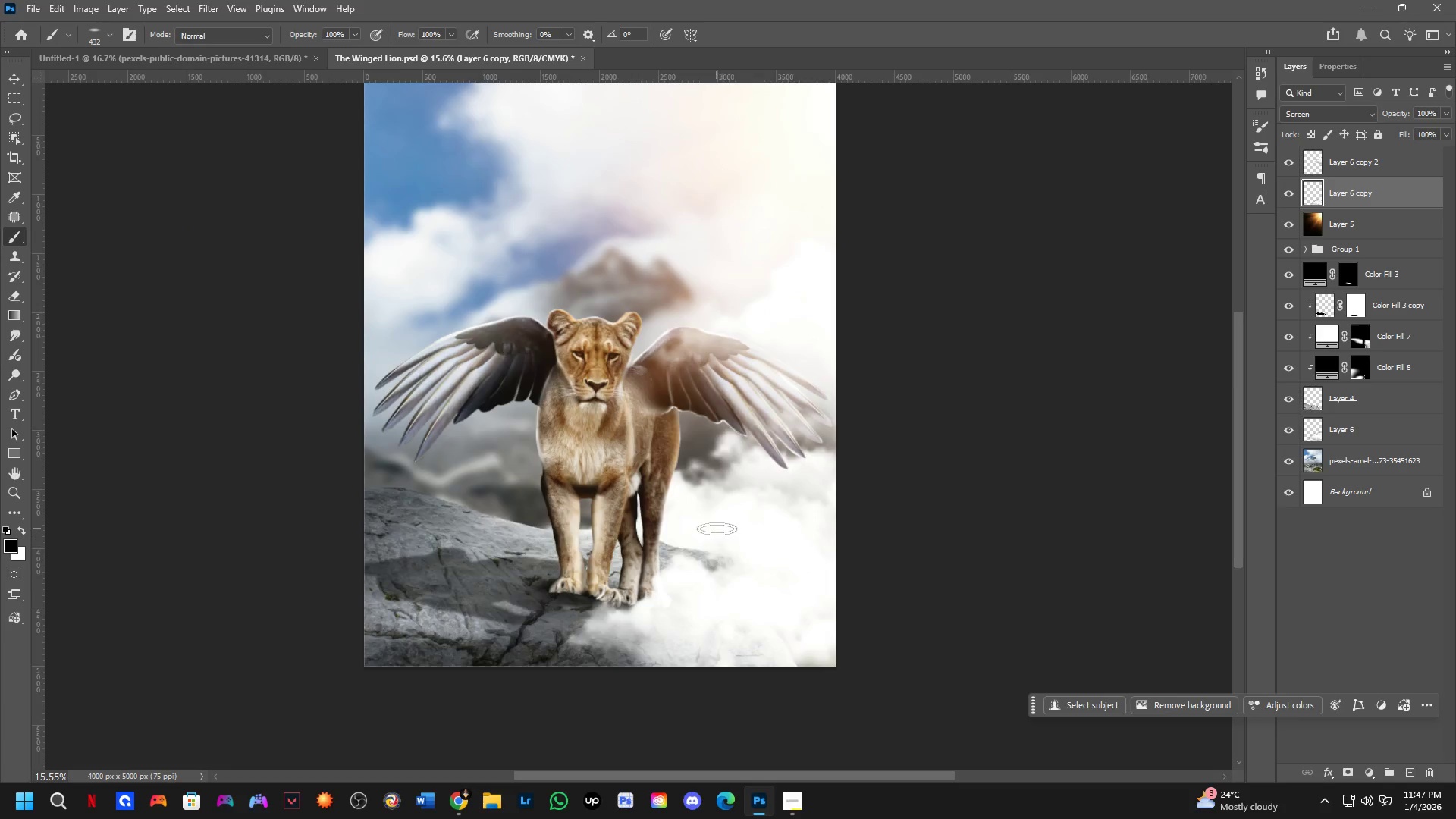 
scroll: coordinate [596, 424], scroll_direction: down, amount: 8.0
 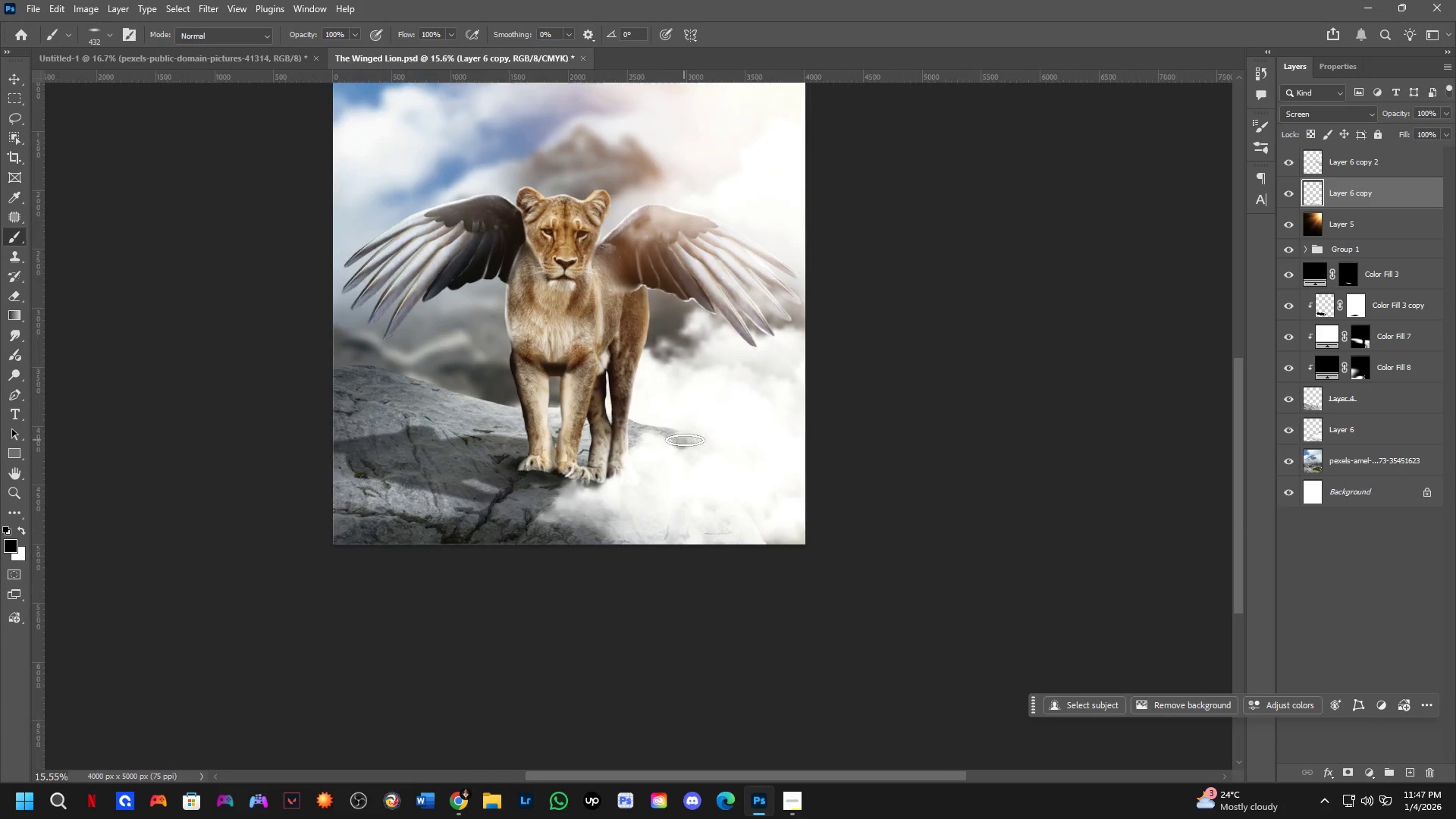 
hold_key(key=Space, duration=0.41)
 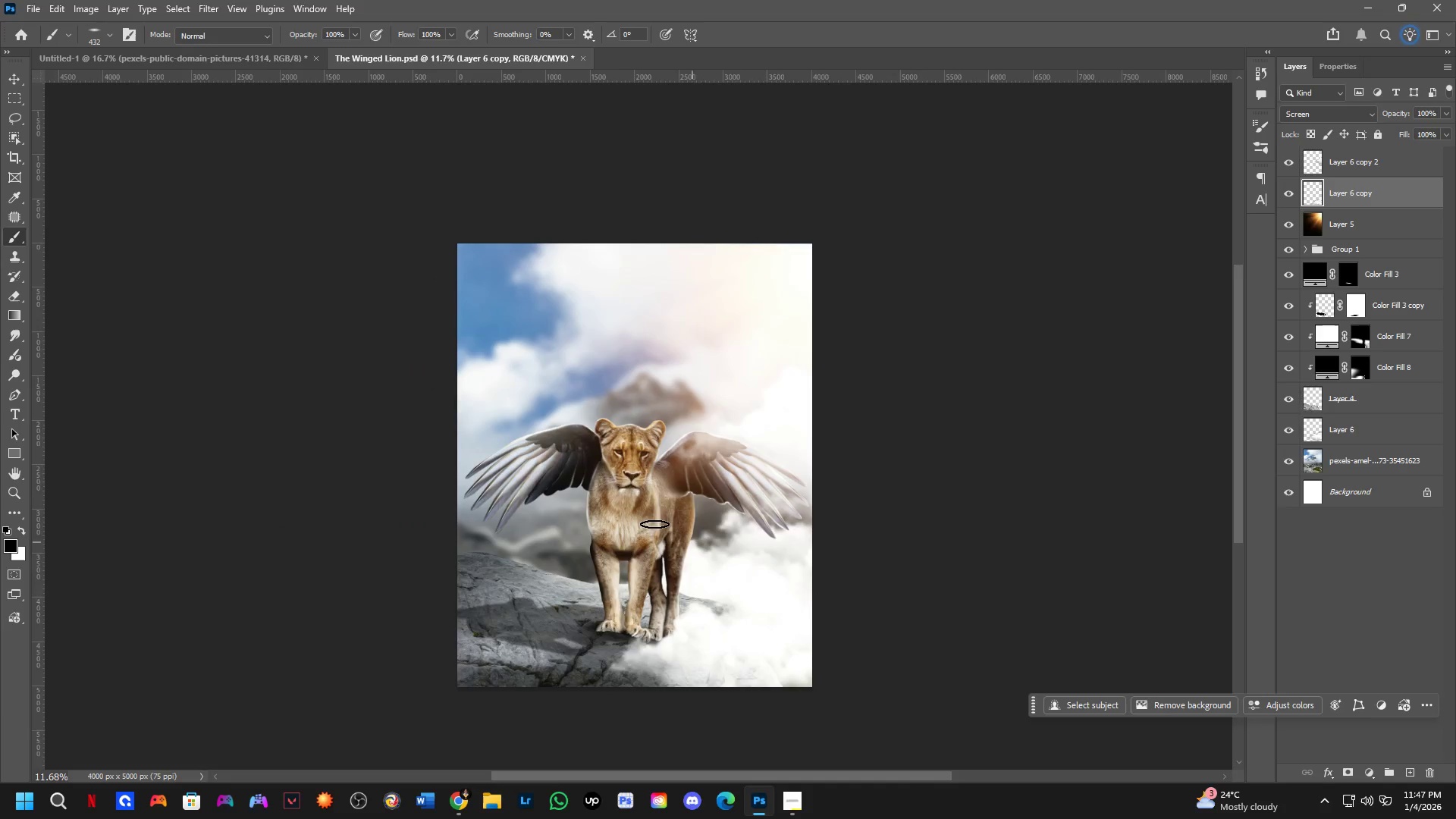 
left_click_drag(start_coordinate=[711, 425], to_coordinate=[714, 459])
 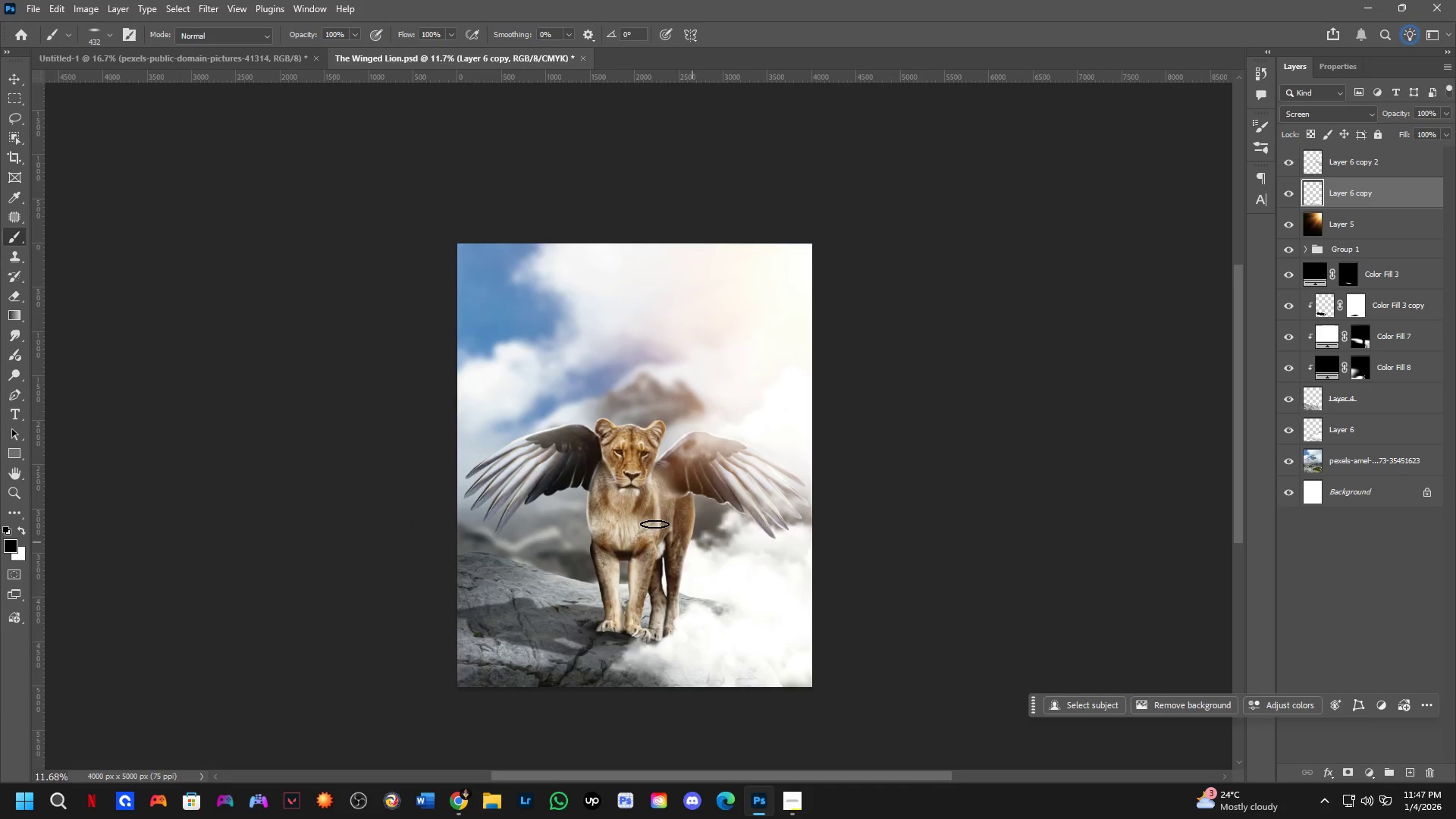 
scroll: coordinate [717, 529], scroll_direction: down, amount: 3.0
 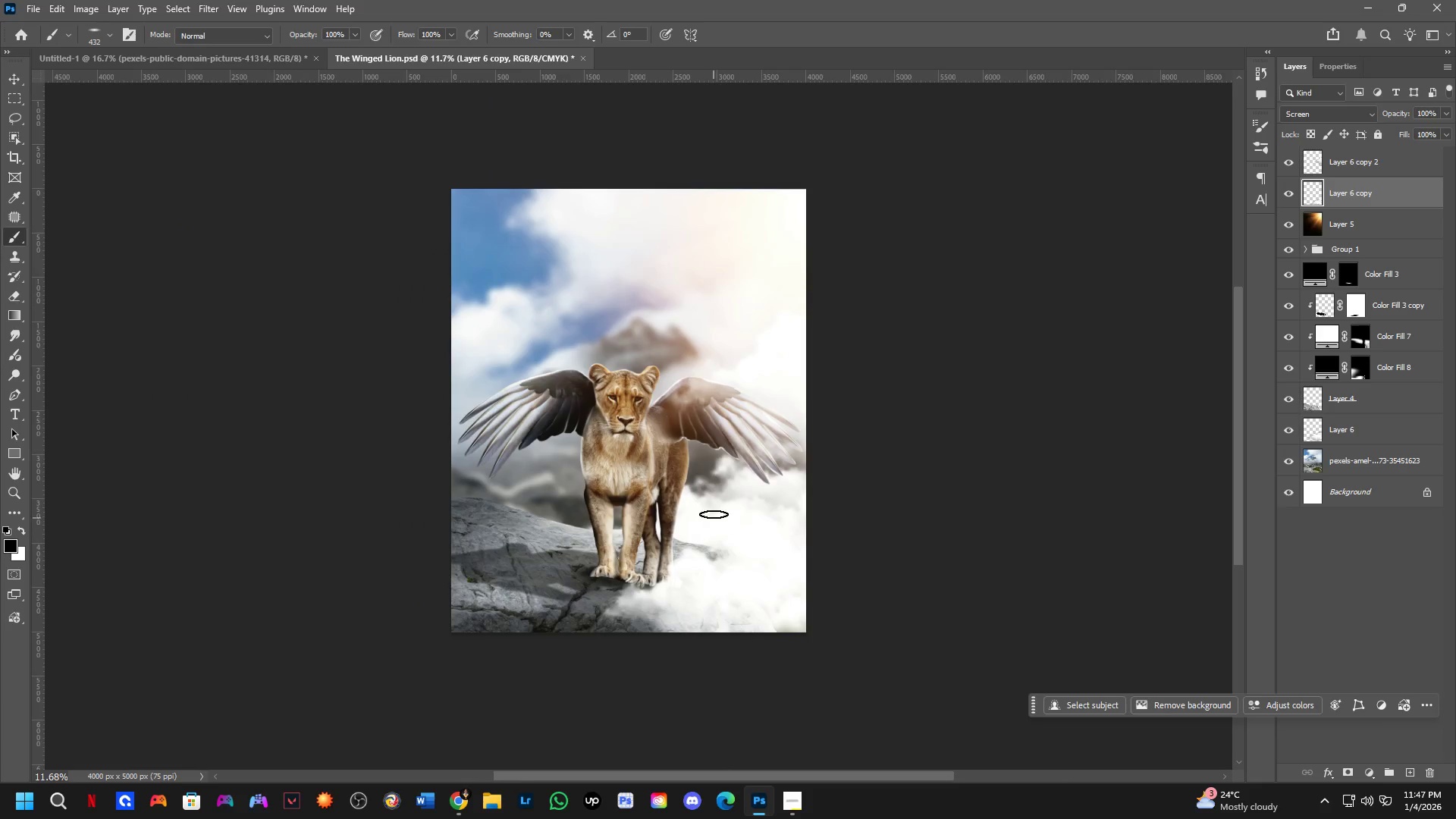 
key(Space)
 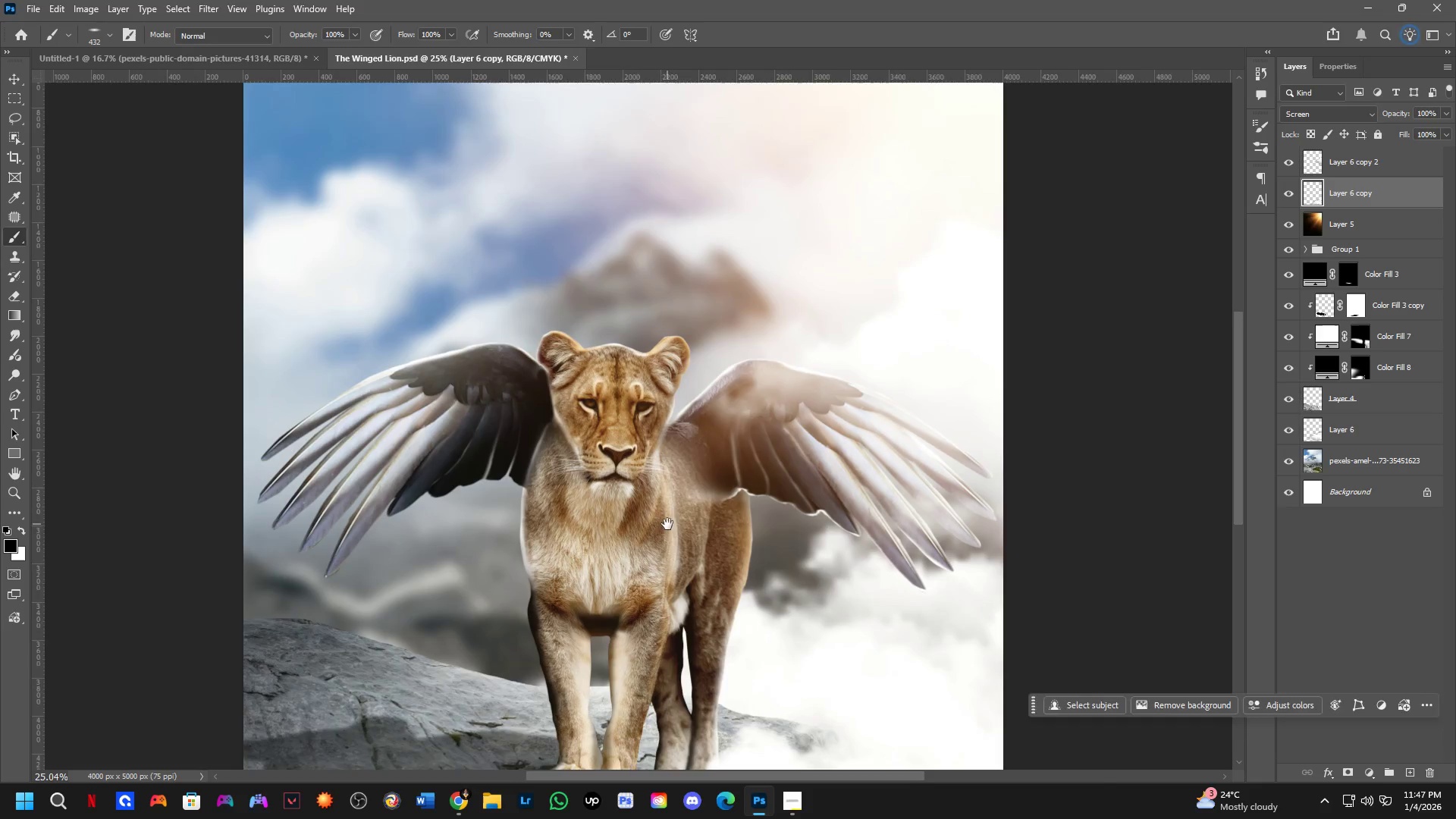 
left_click_drag(start_coordinate=[664, 517], to_coordinate=[646, 450])
 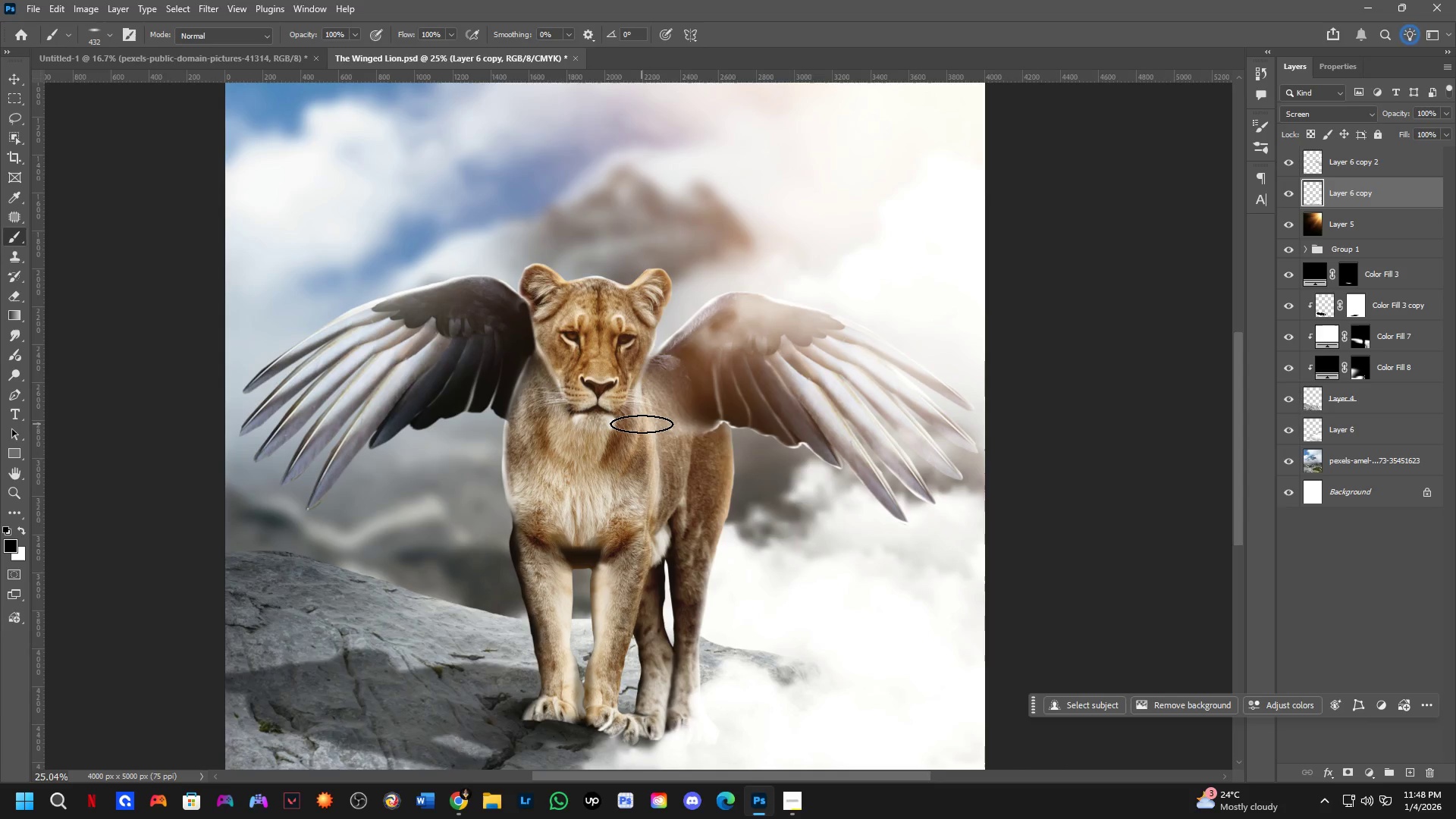 
scroll: coordinate [659, 488], scroll_direction: up, amount: 8.0
 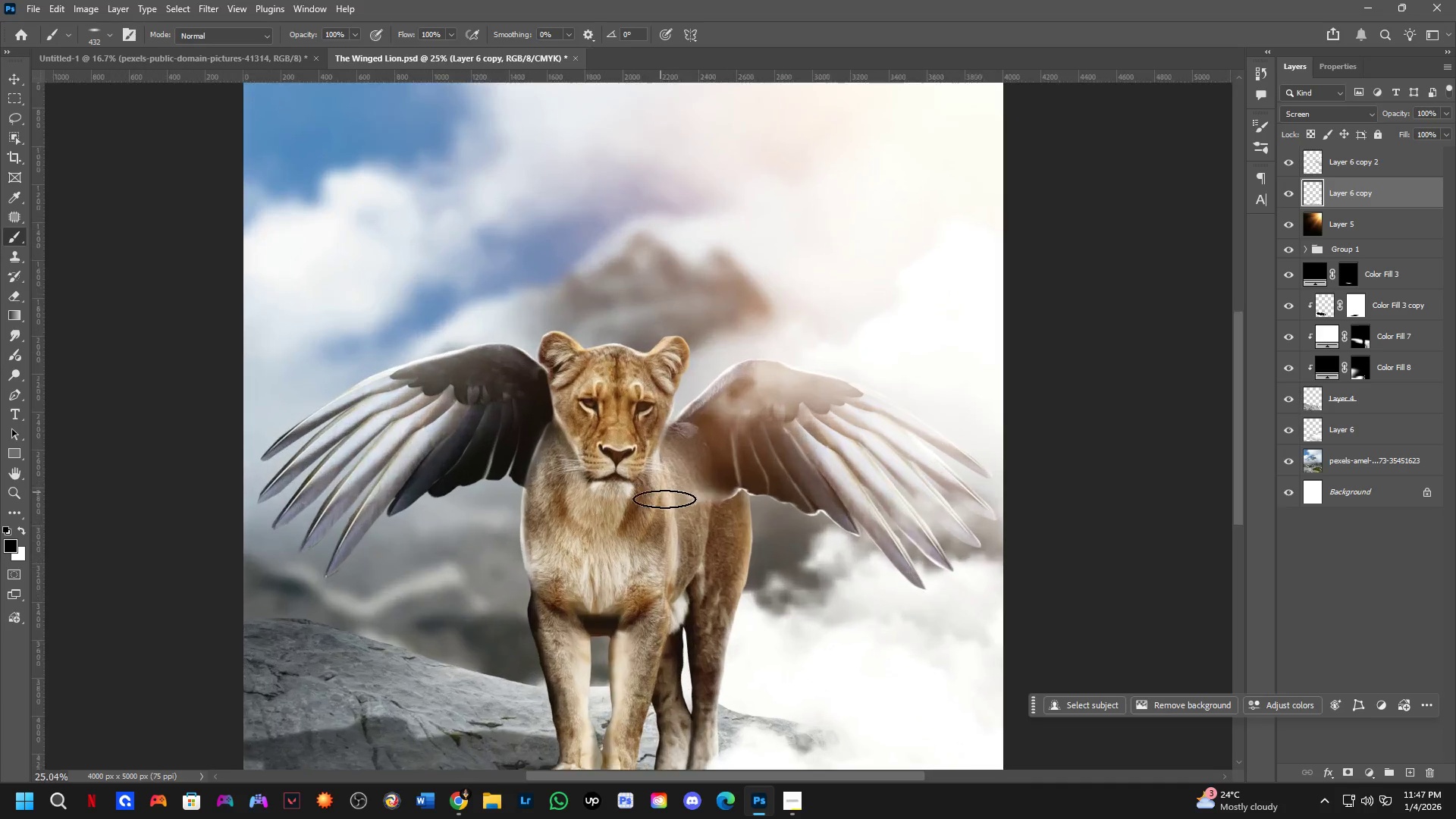 
wait(59.09)
 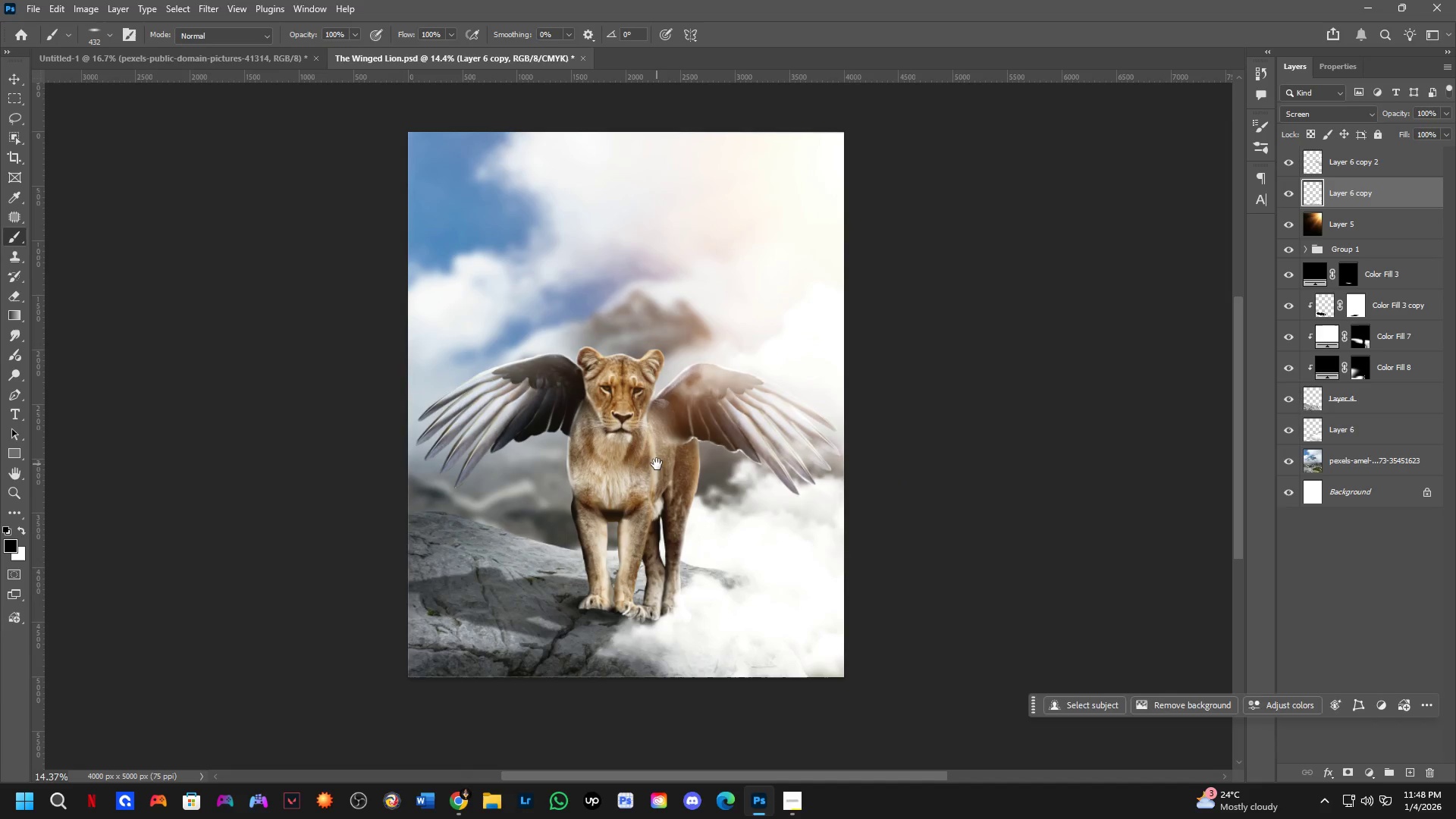 
hold_key(key=Space, duration=0.48)
 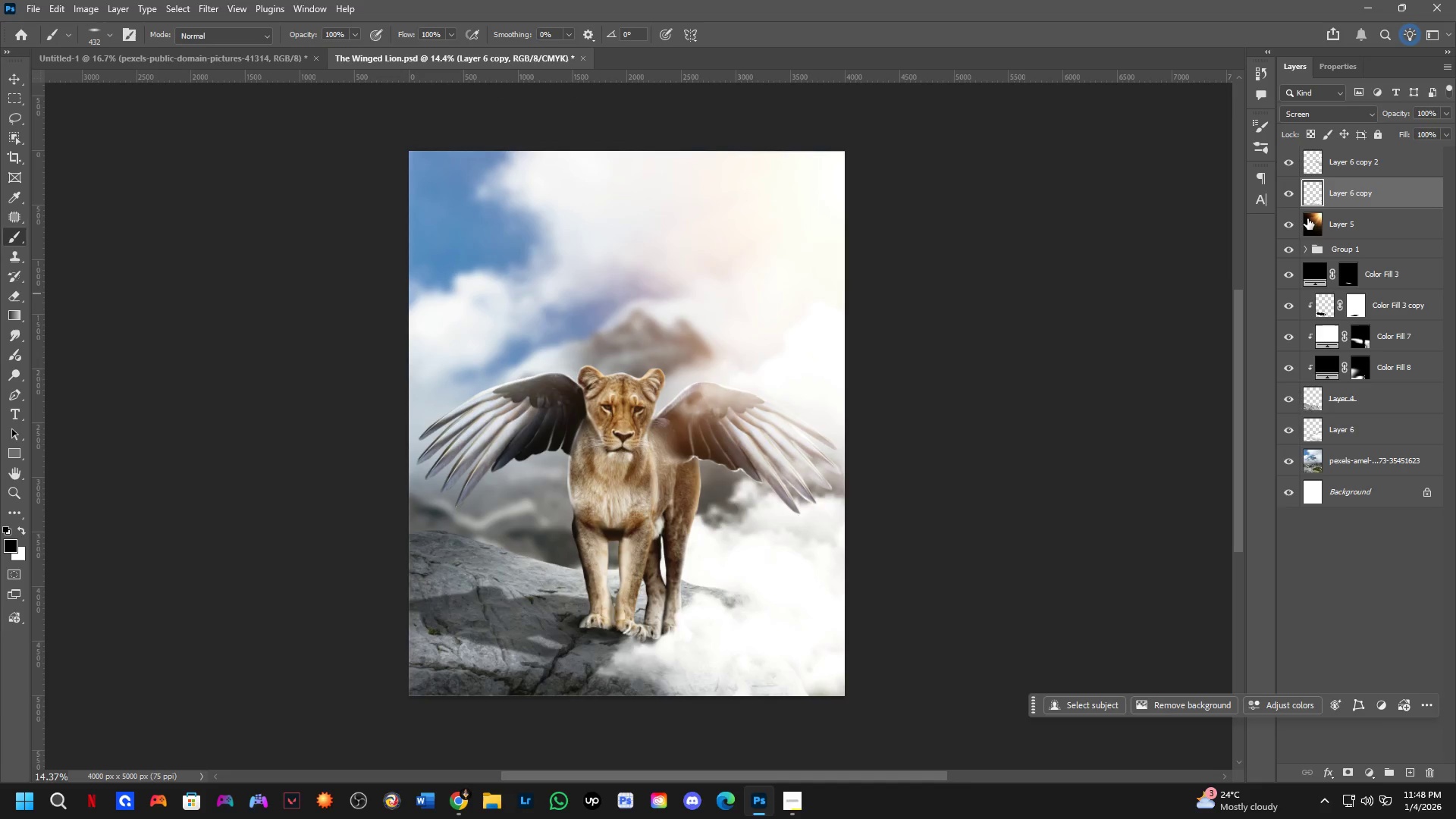 
left_click_drag(start_coordinate=[657, 464], to_coordinate=[657, 479])
 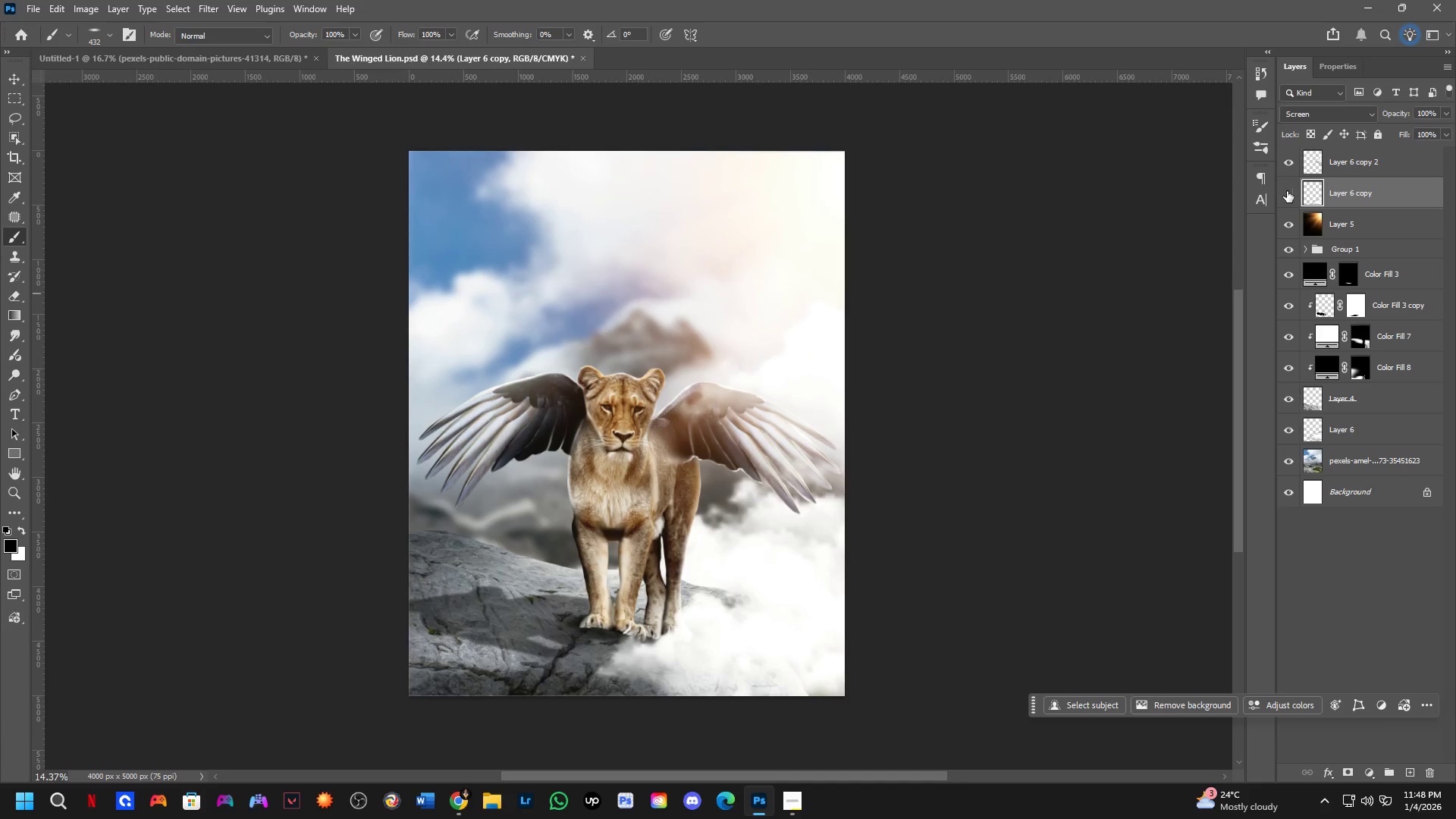 
scroll: coordinate [657, 463], scroll_direction: down, amount: 6.0
 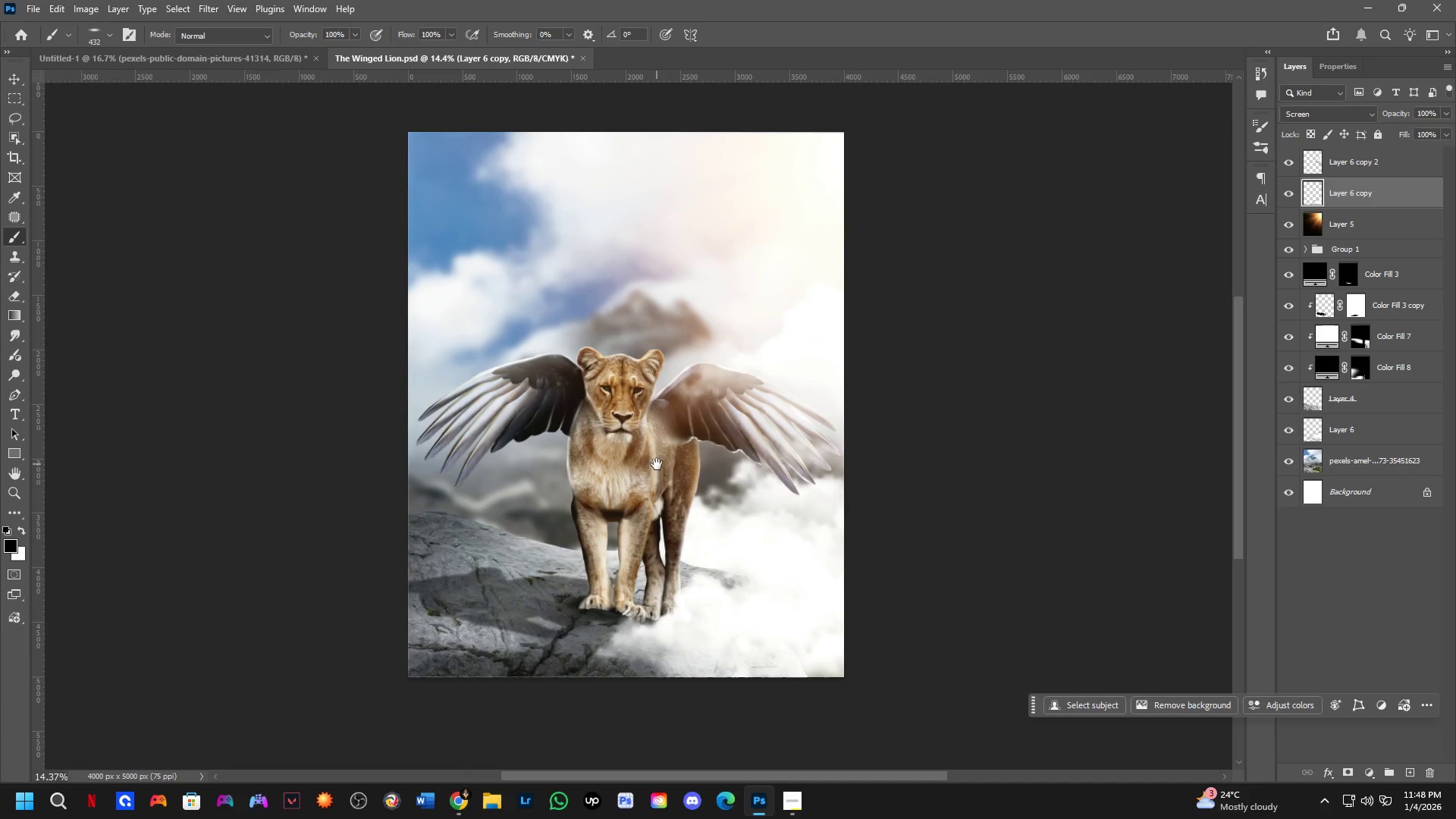 
double_click([1287, 191])
 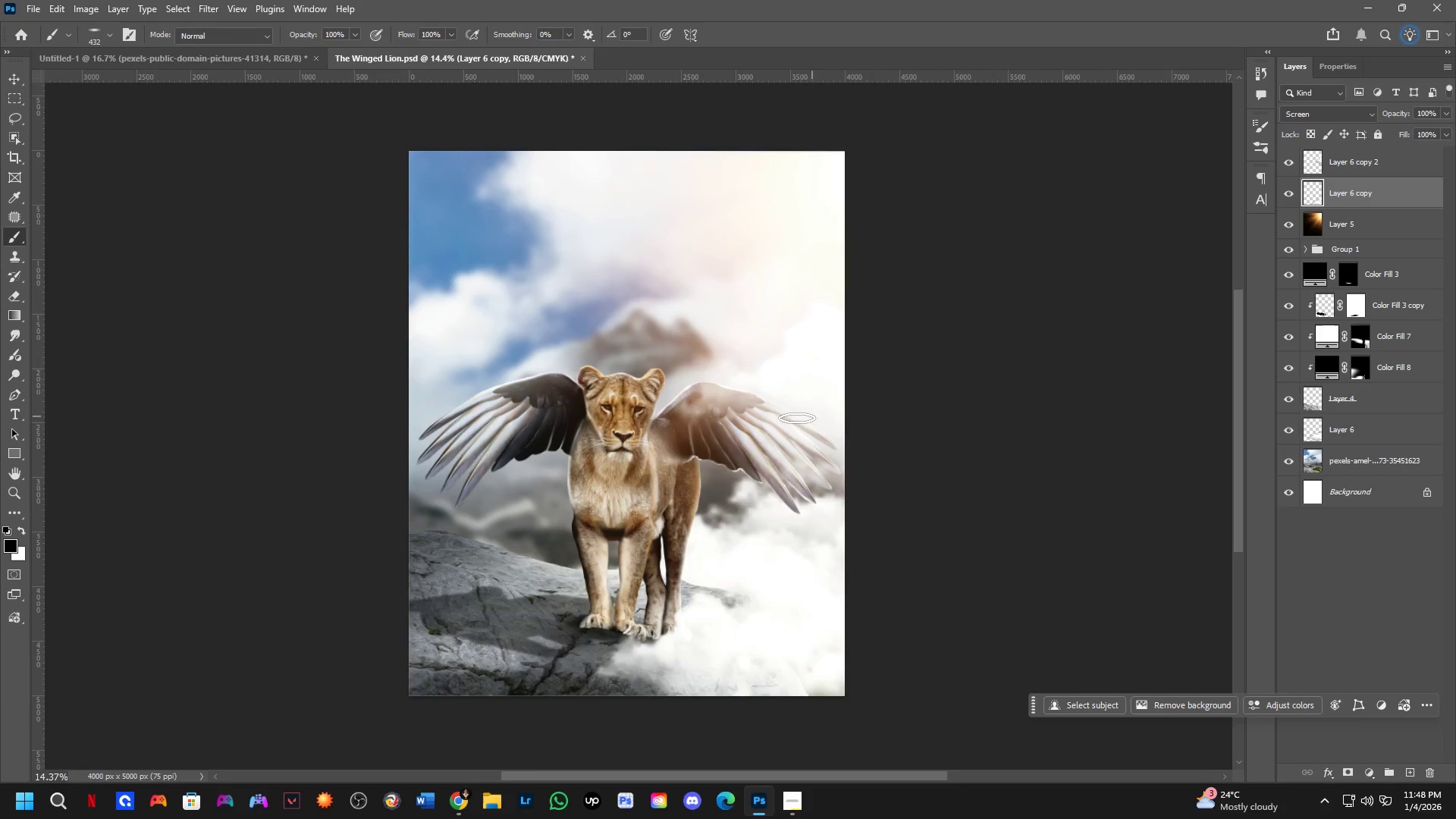 
hold_key(key=Space, duration=0.44)
 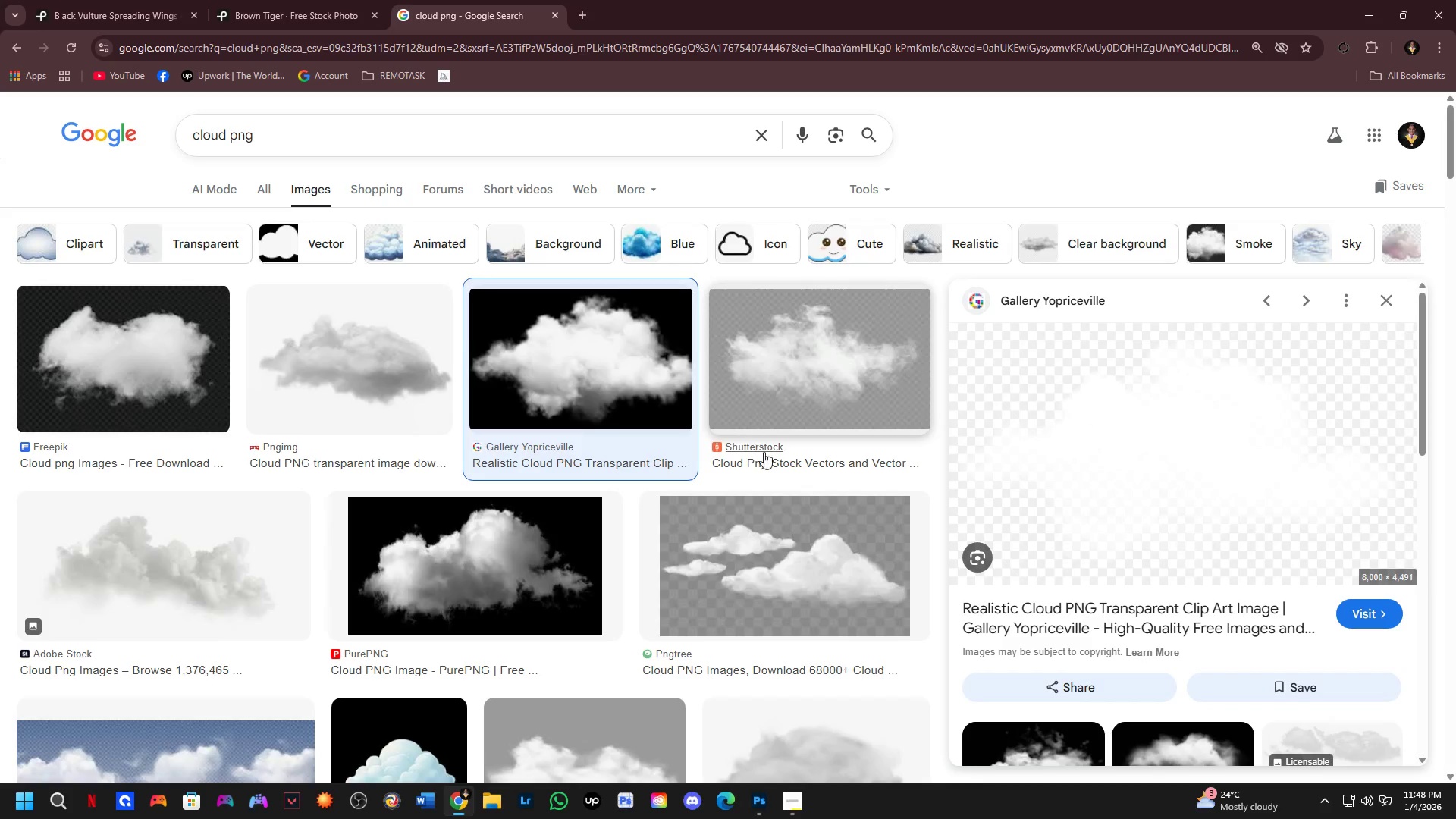 
left_click_drag(start_coordinate=[758, 377], to_coordinate=[725, 356])
 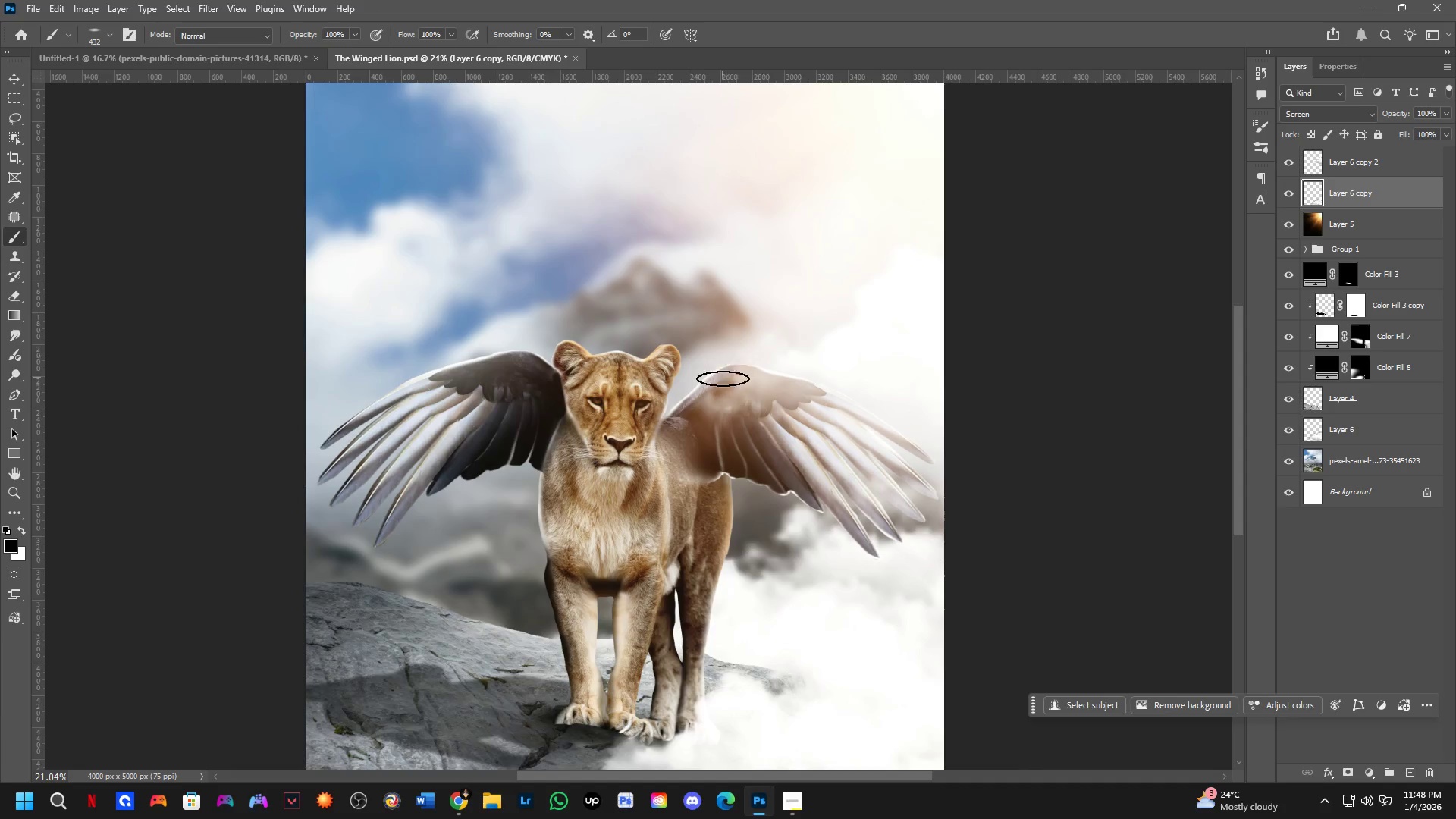 
scroll: coordinate [549, 366], scroll_direction: up, amount: 4.0
 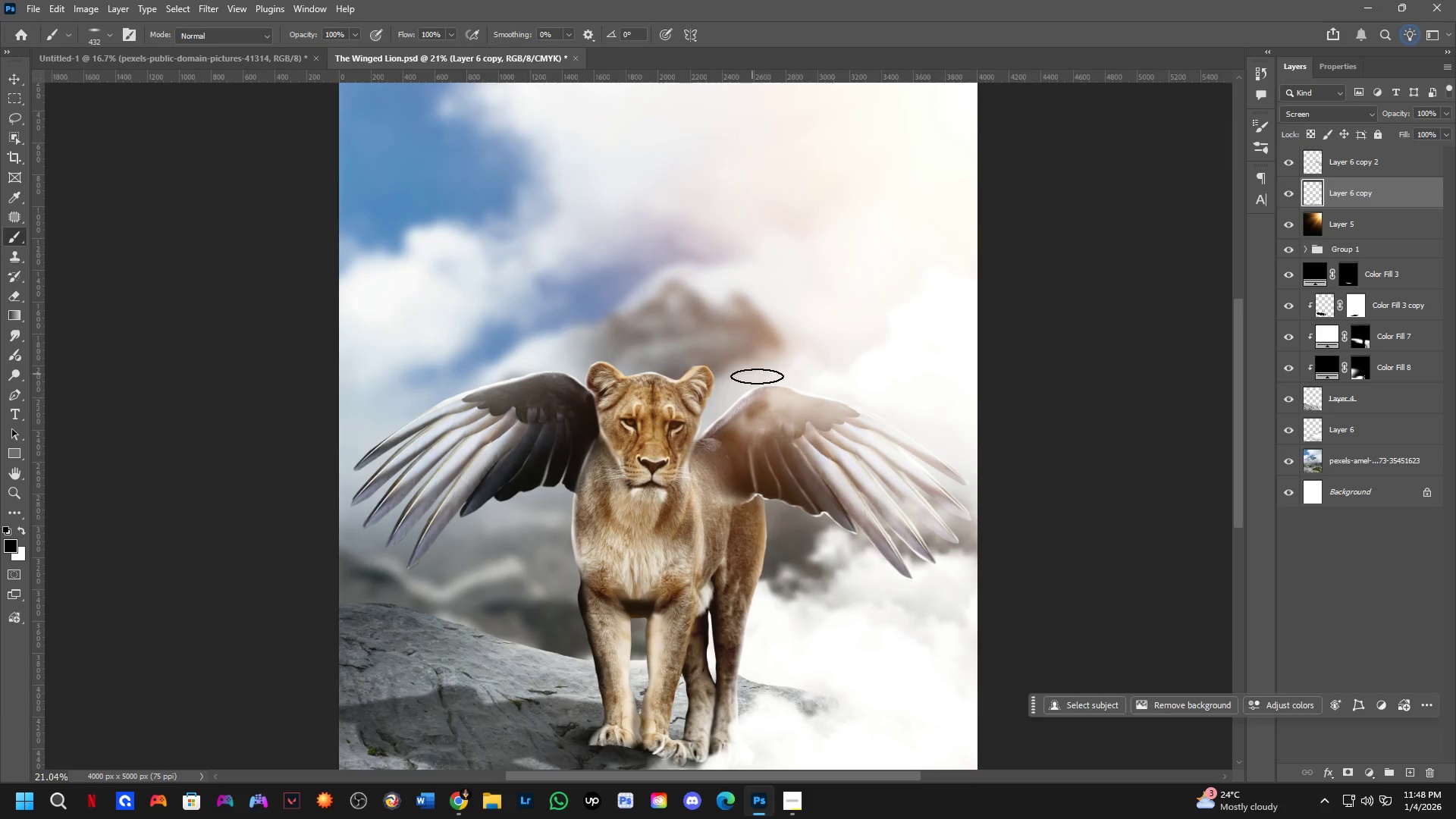 
key(Alt+AltLeft)
 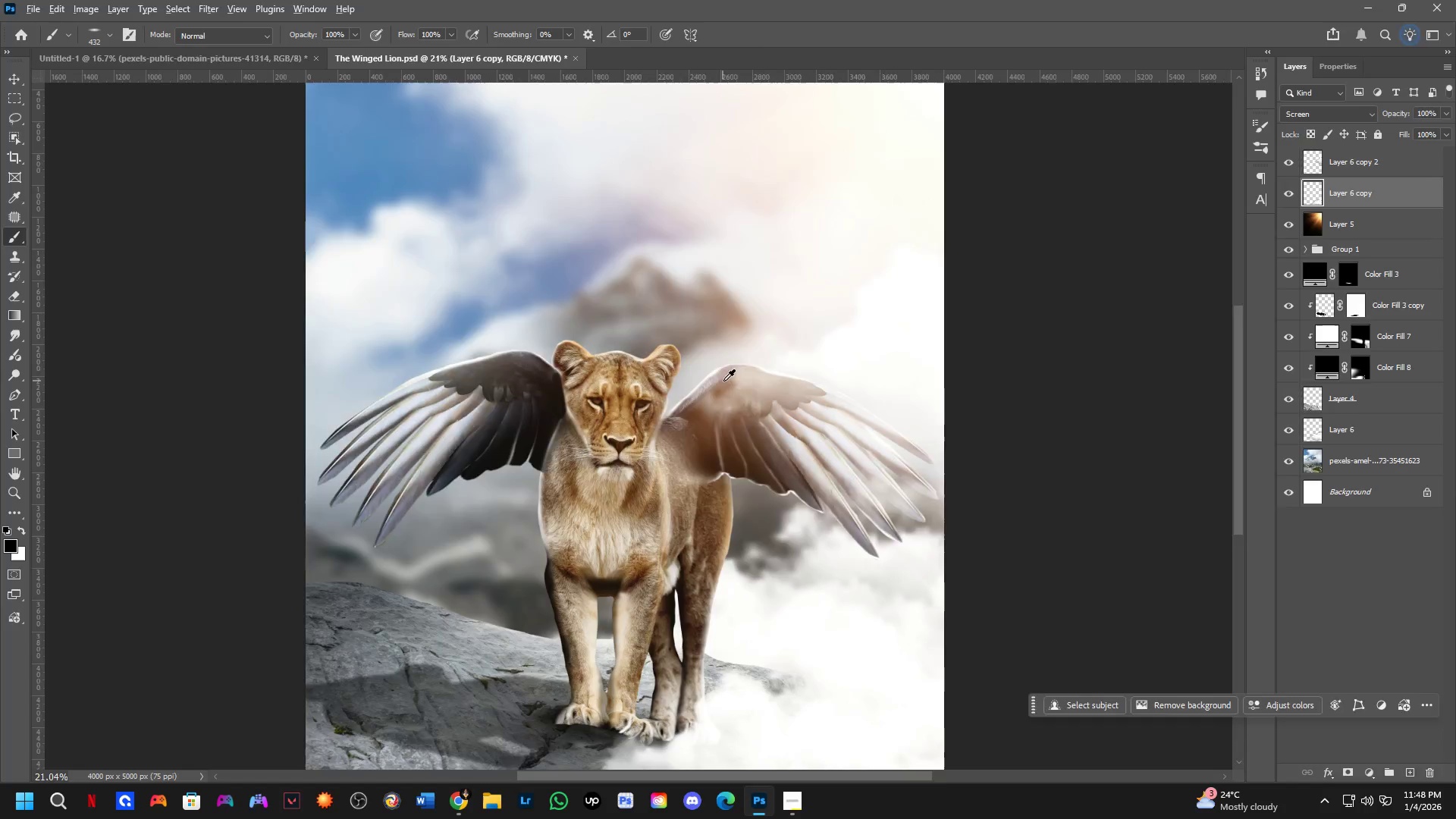 
key(Alt+Tab)
 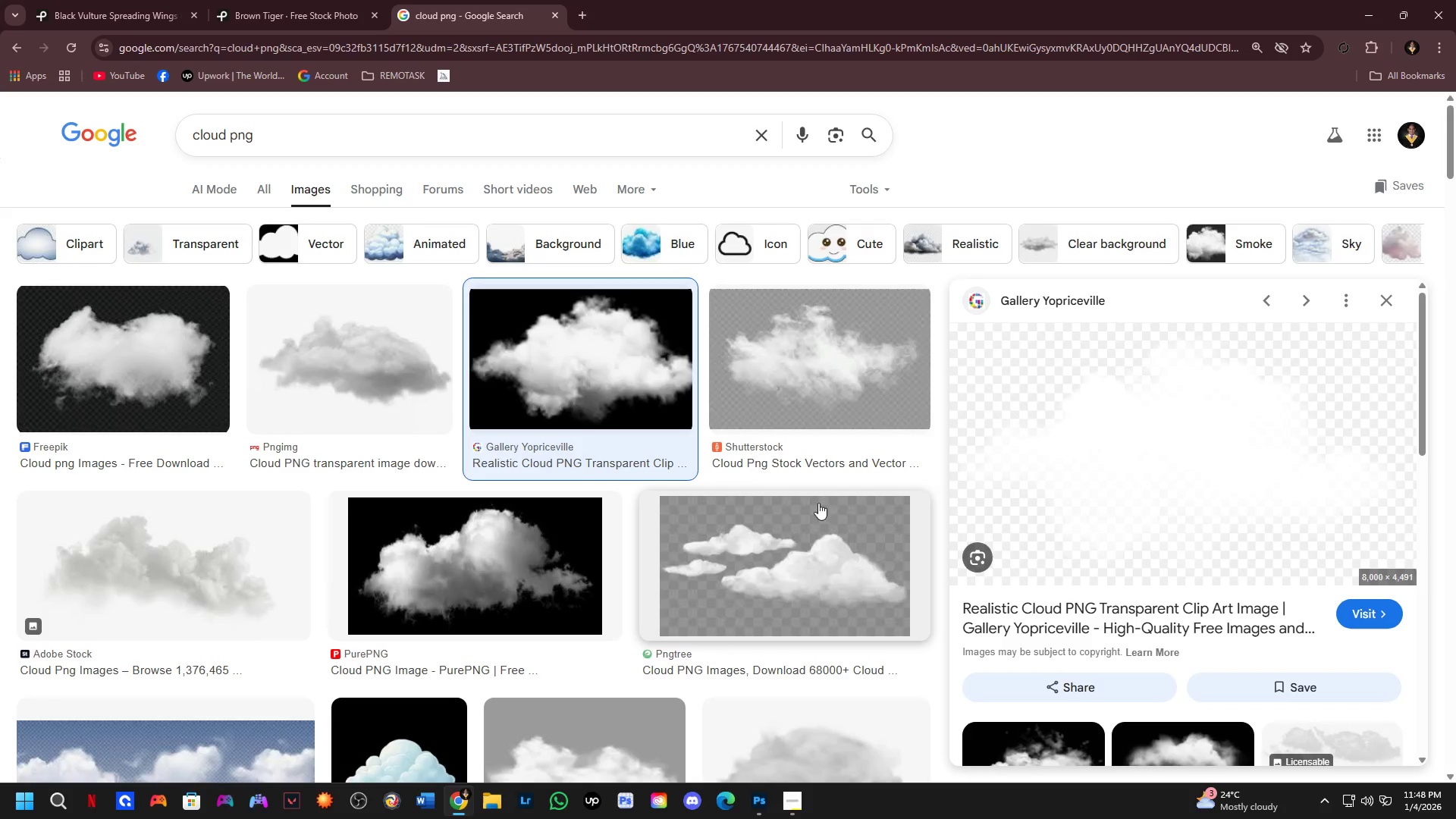 
key(Alt+AltLeft)
 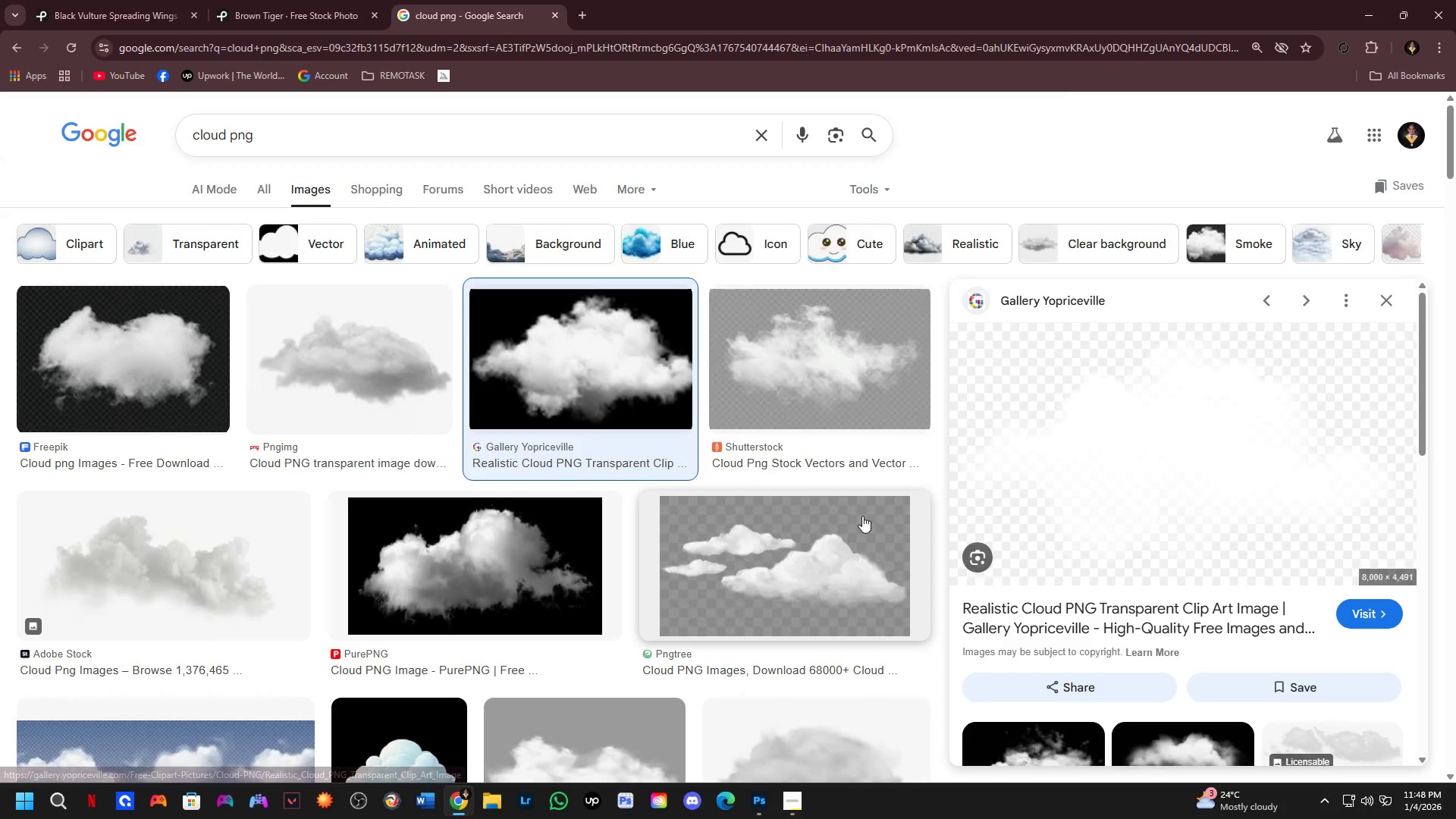 
key(Tab)
 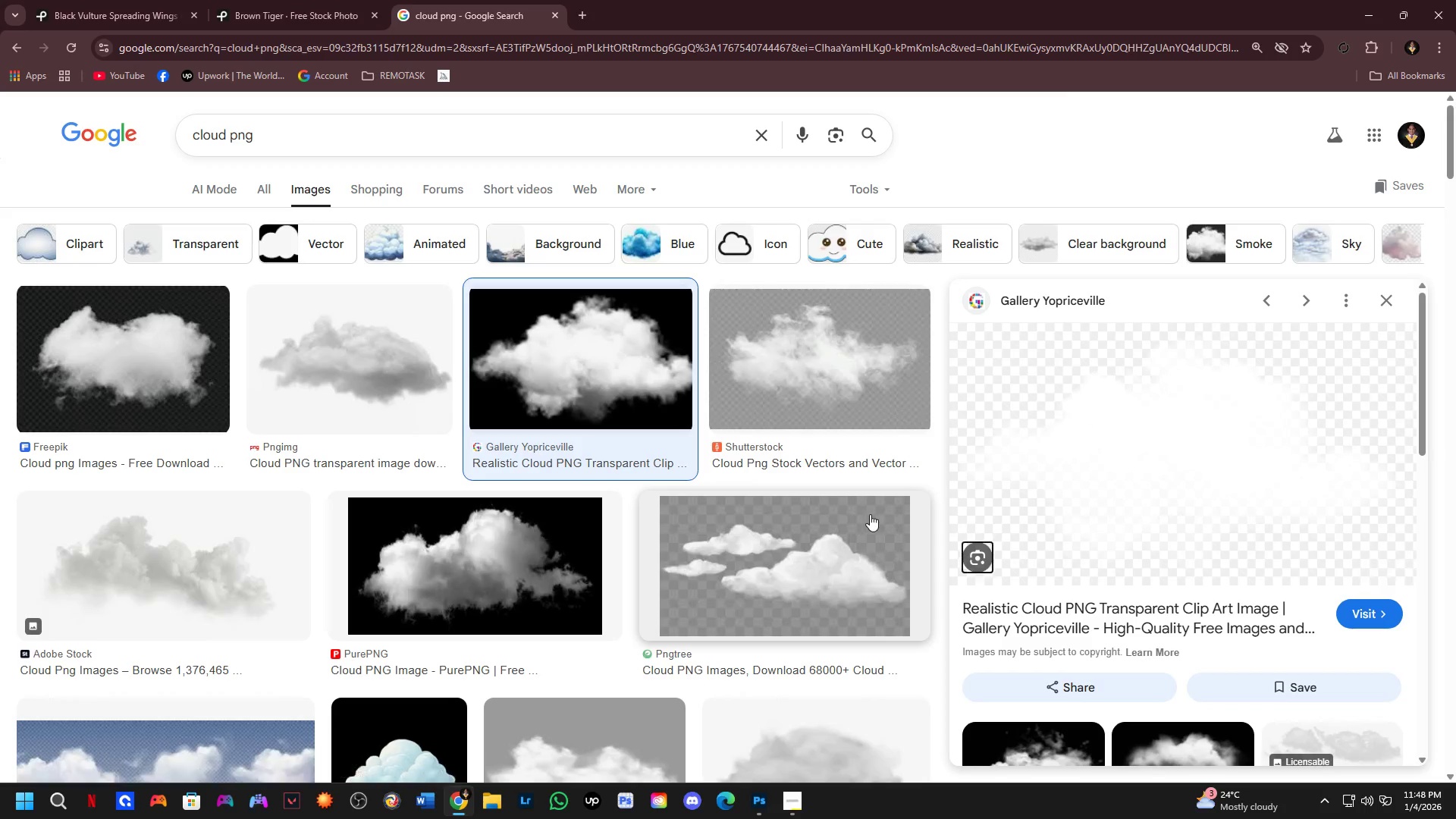 
key(Alt+Tab)
 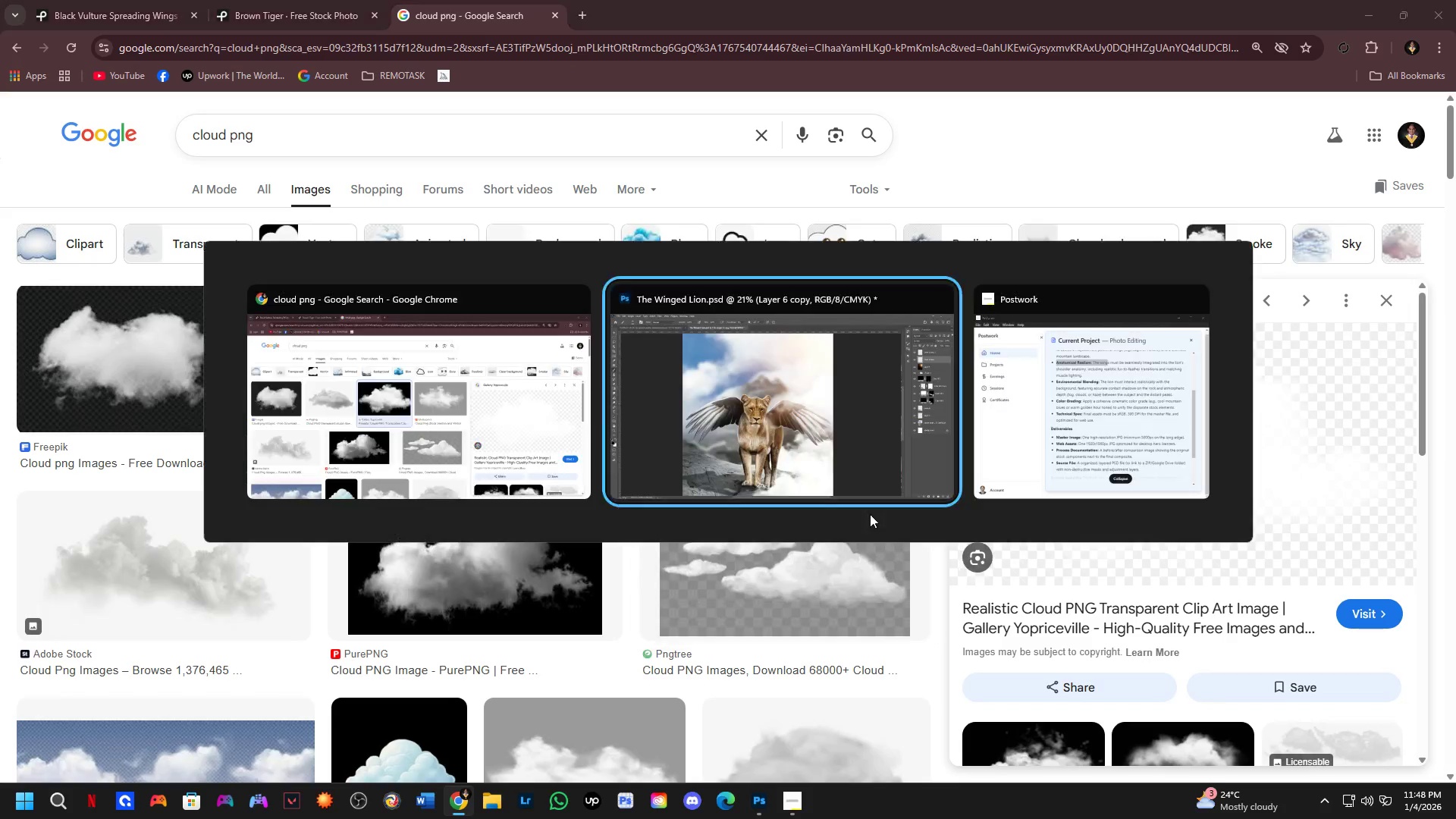 
key(Alt+Tab)